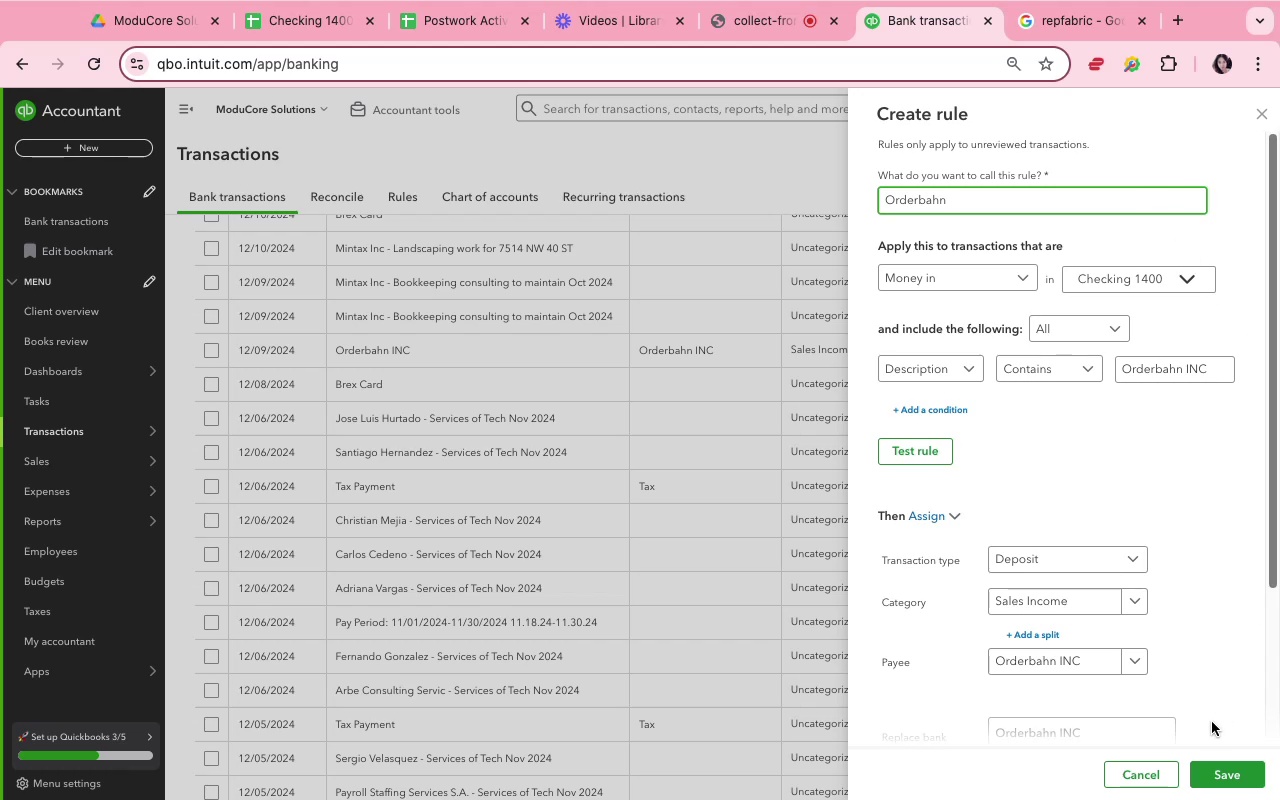 
scroll: coordinate [1244, 642], scroll_direction: down, amount: 25.0
 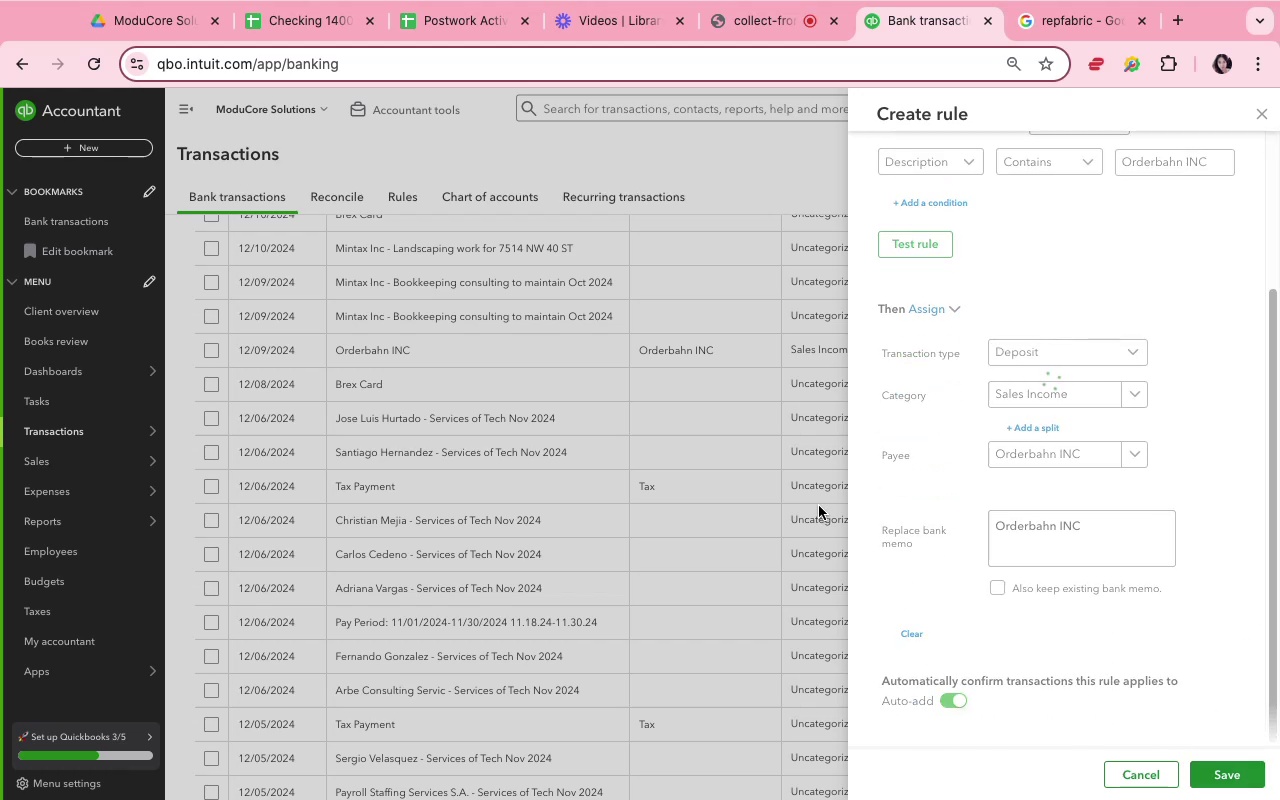 
wait(11.24)
 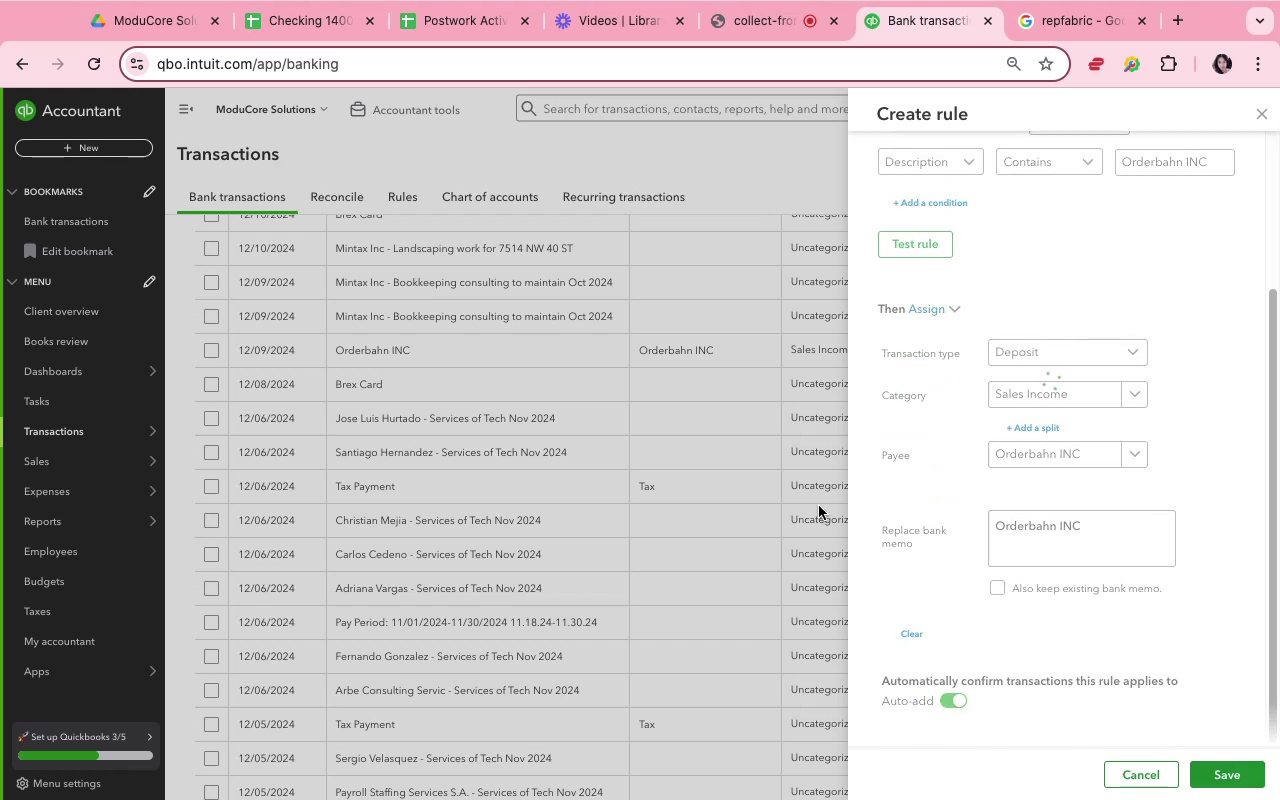 
scroll: coordinate [819, 505], scroll_direction: up, amount: 29.0
 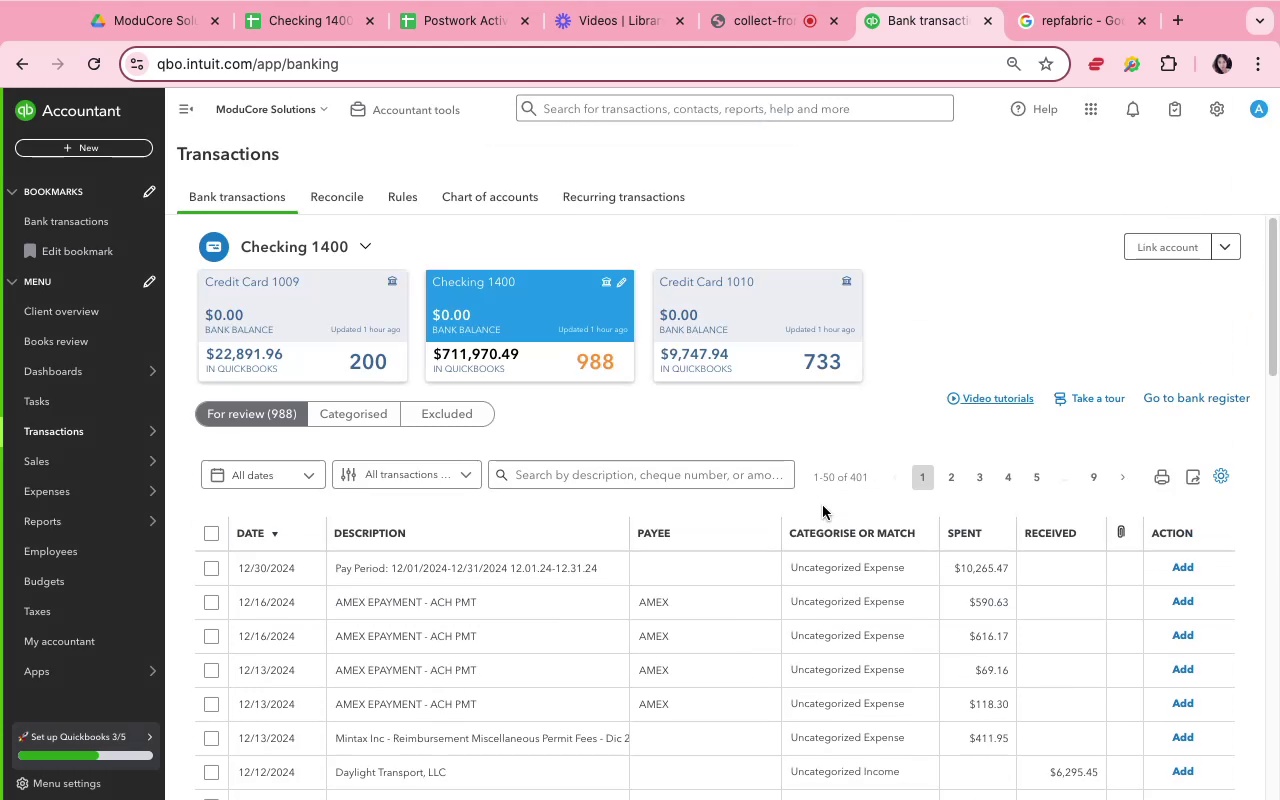 
scroll: coordinate [823, 506], scroll_direction: down, amount: 11.0
 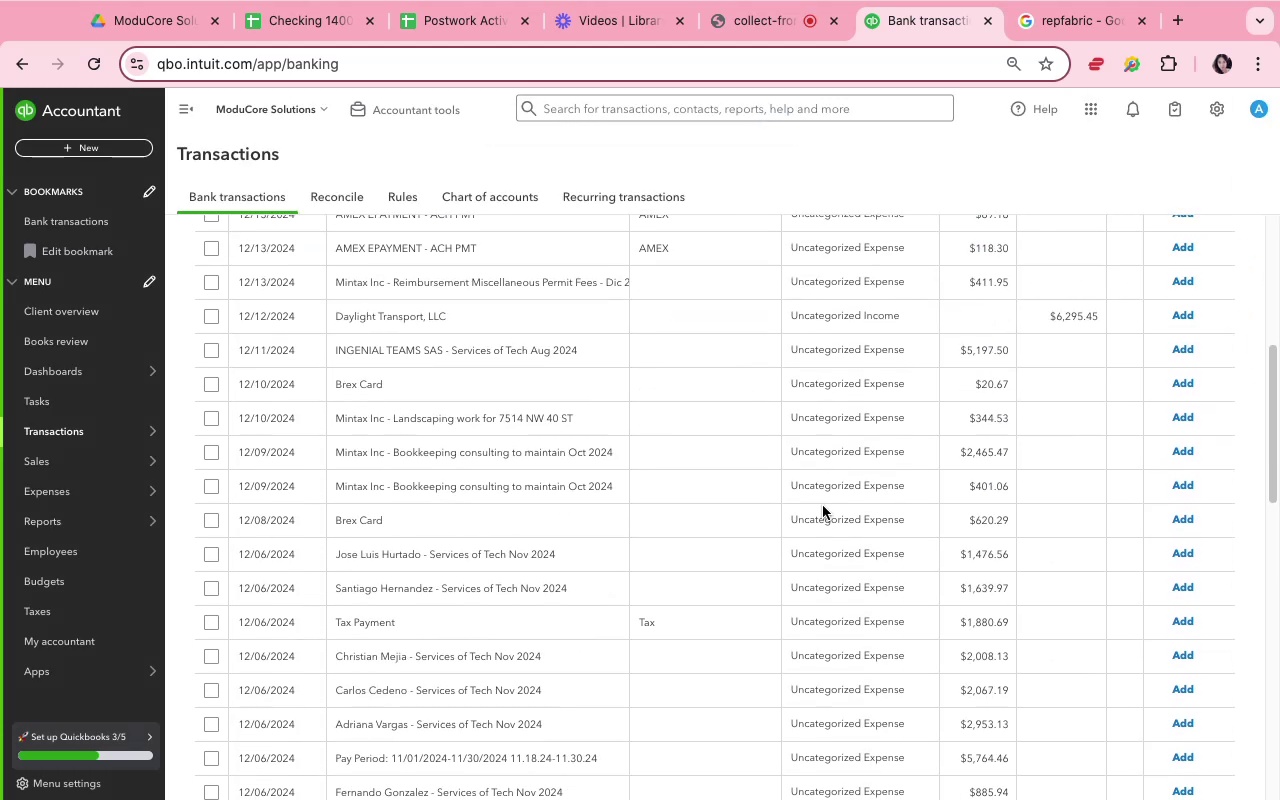 
scroll: coordinate [823, 506], scroll_direction: up, amount: 4.0
 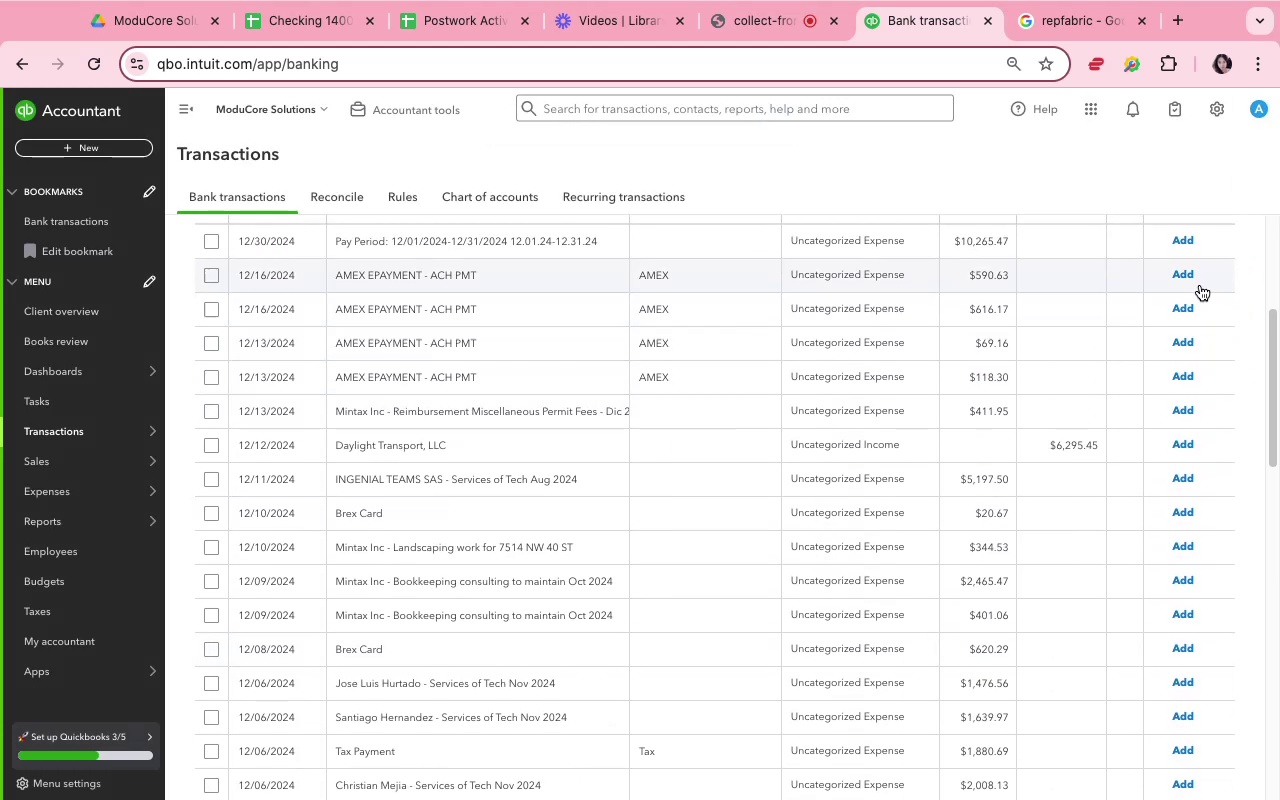 
left_click([1194, 277])
 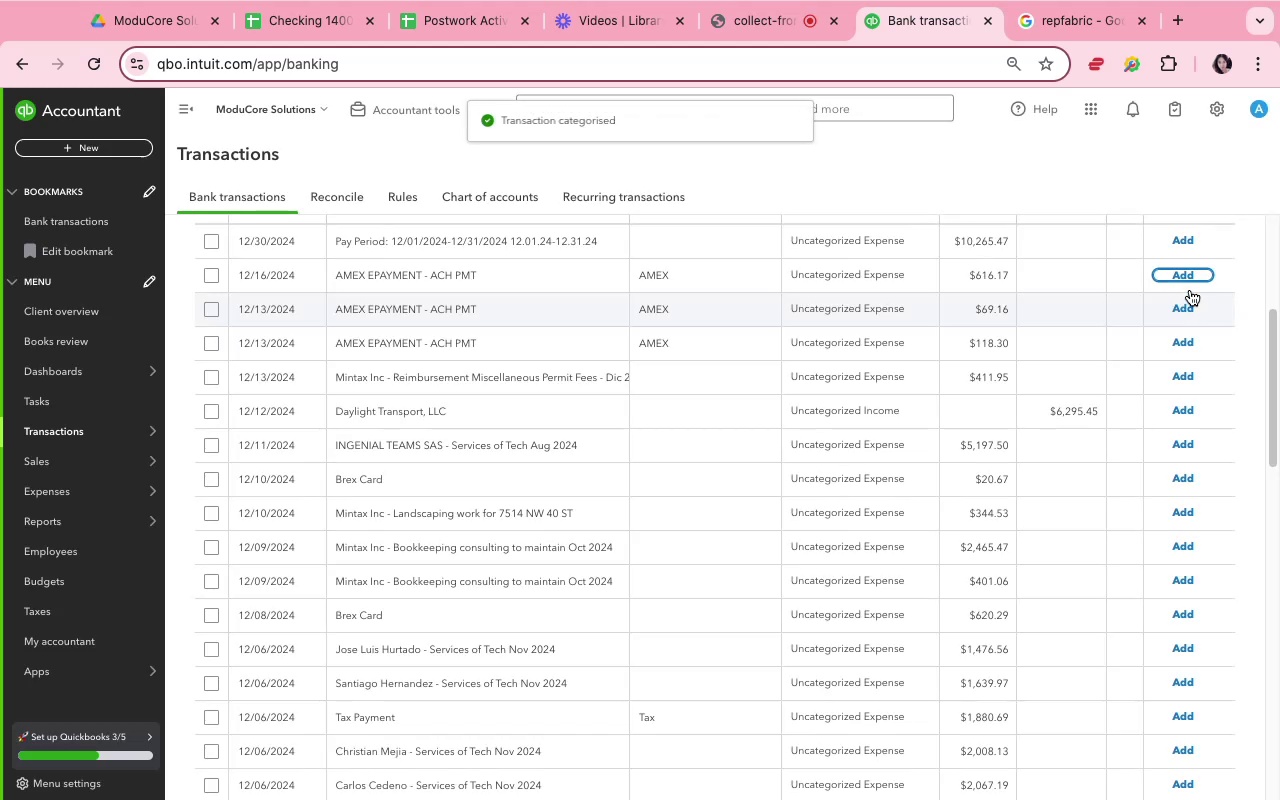 
left_click([1191, 276])
 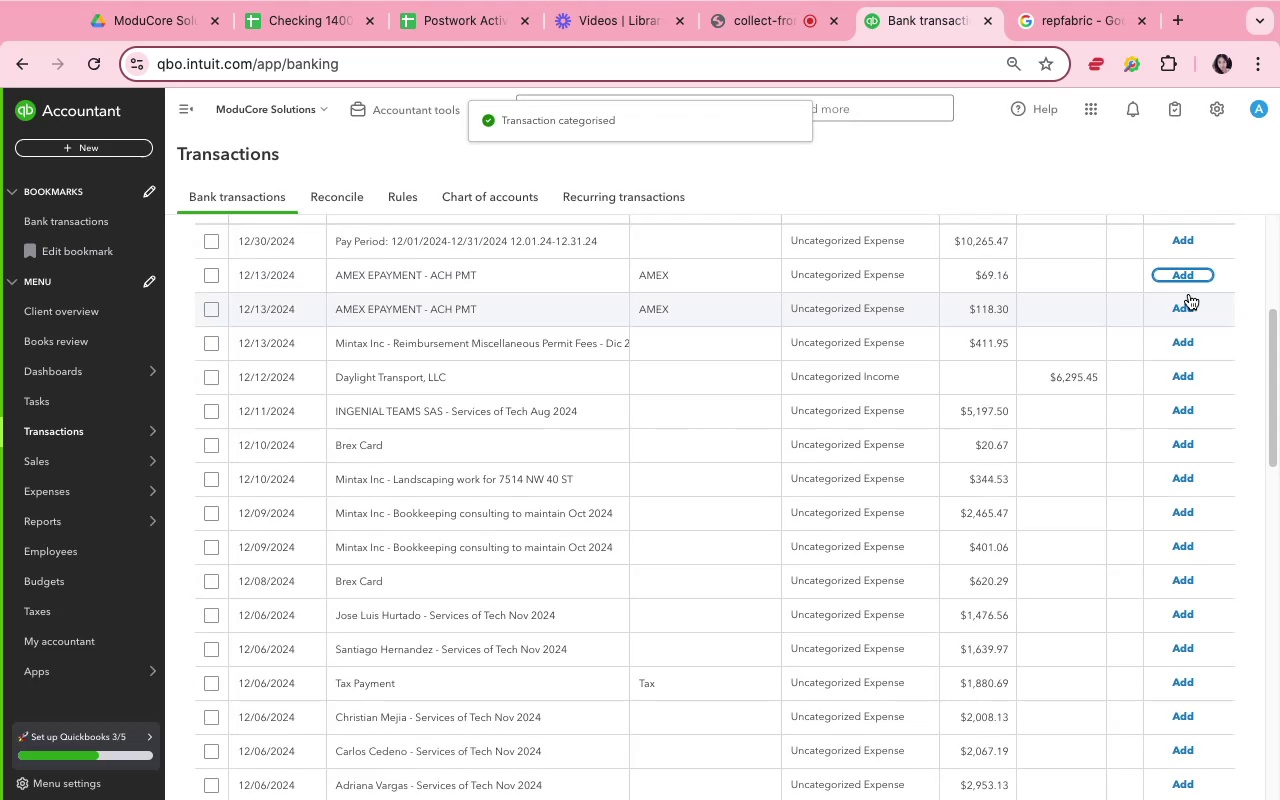 
left_click([1188, 279])
 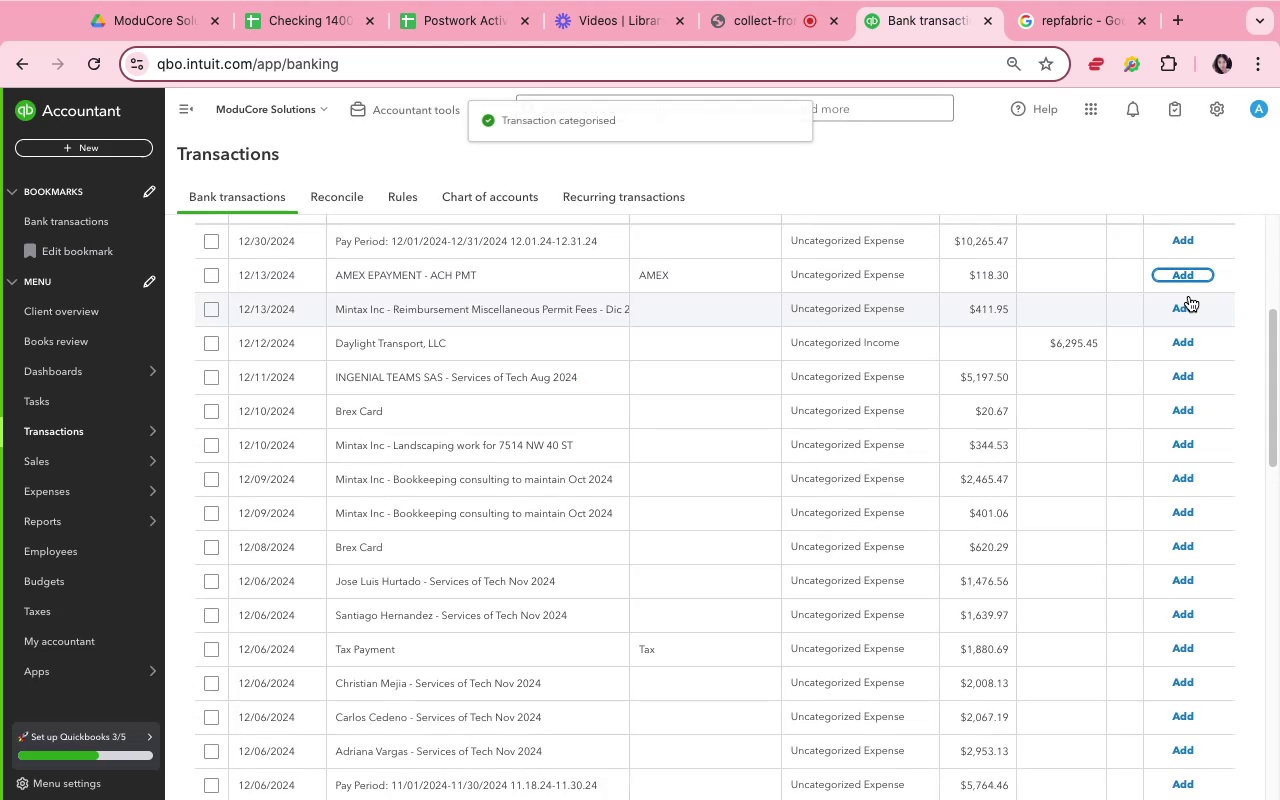 
left_click([1186, 275])
 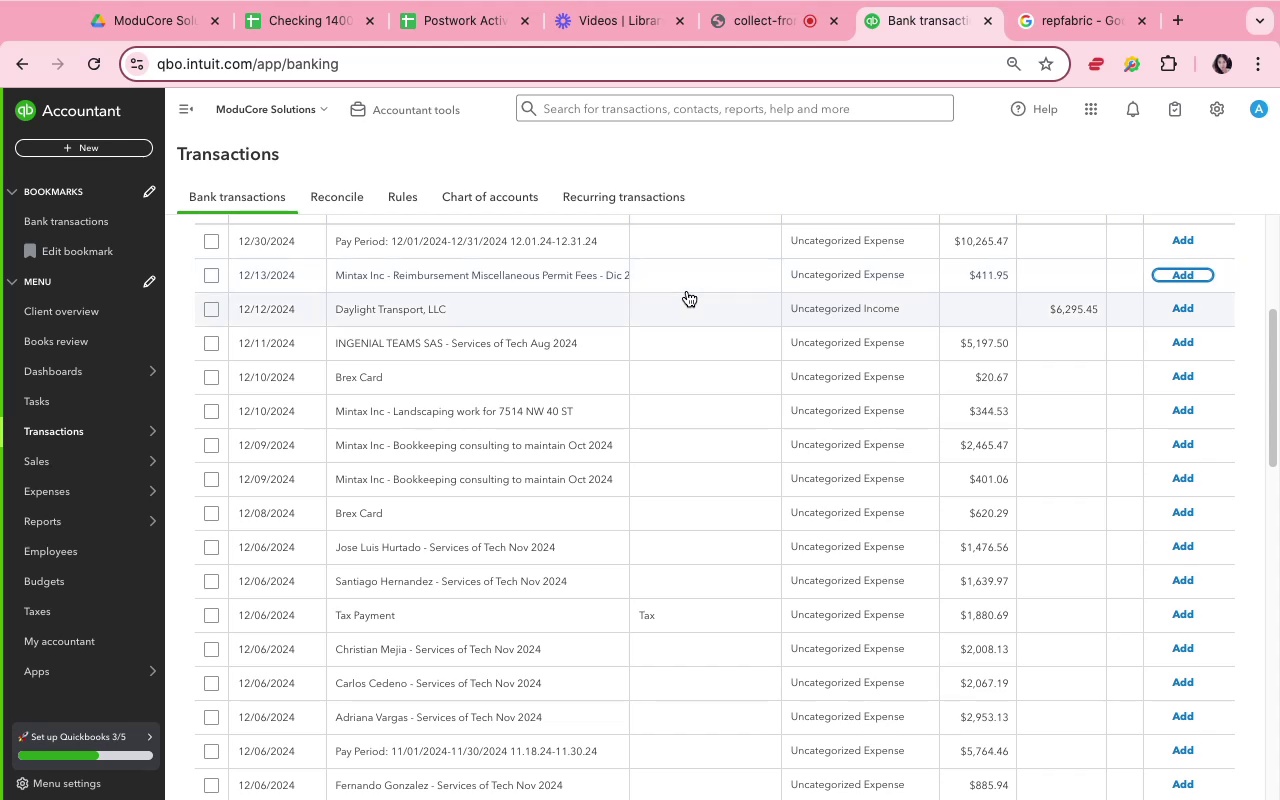 
wait(26.6)
 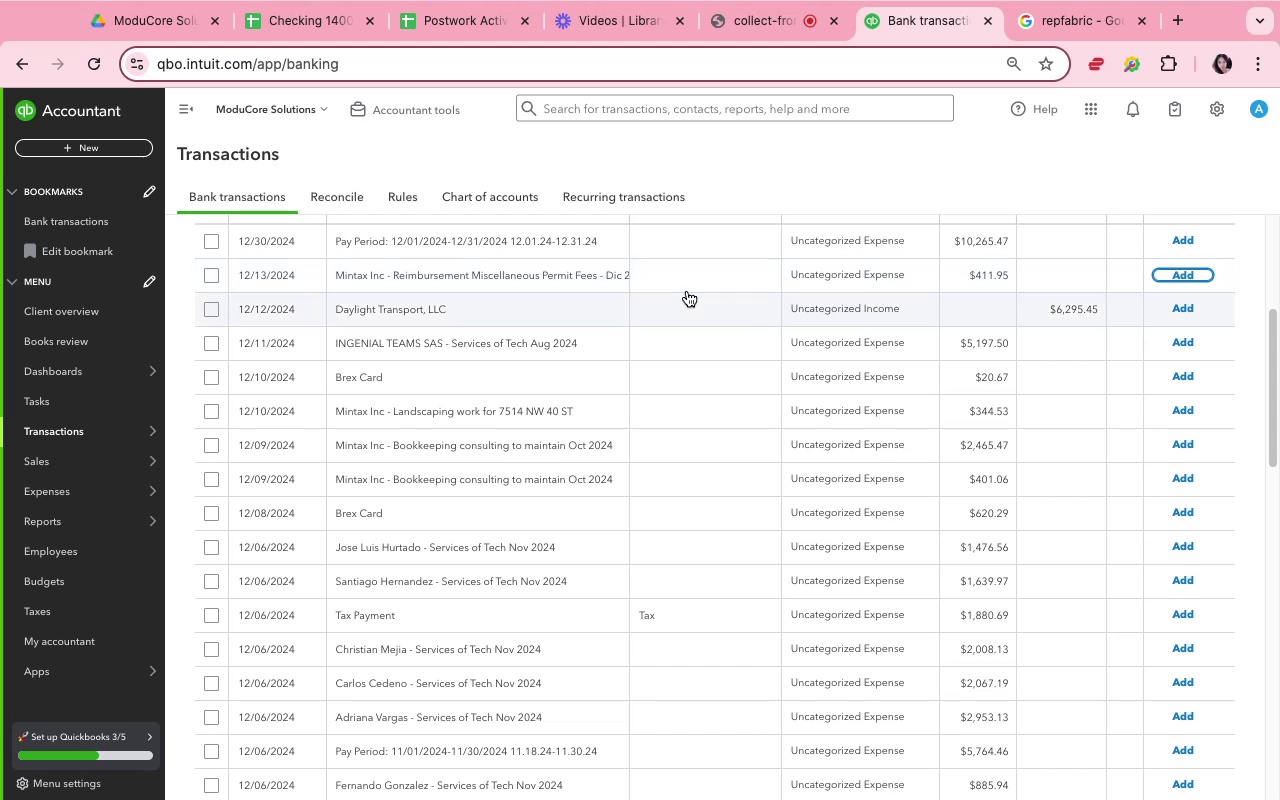 
left_click([700, 271])
 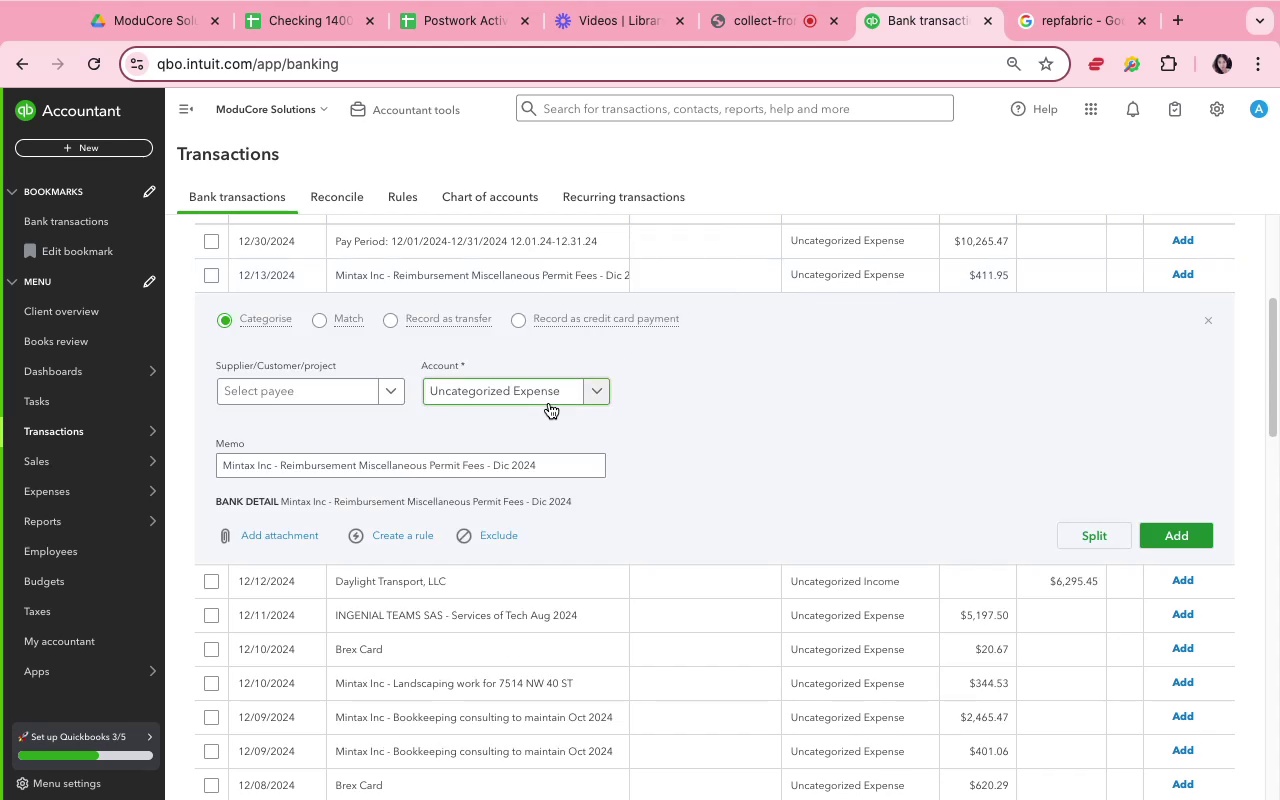 
left_click([544, 395])
 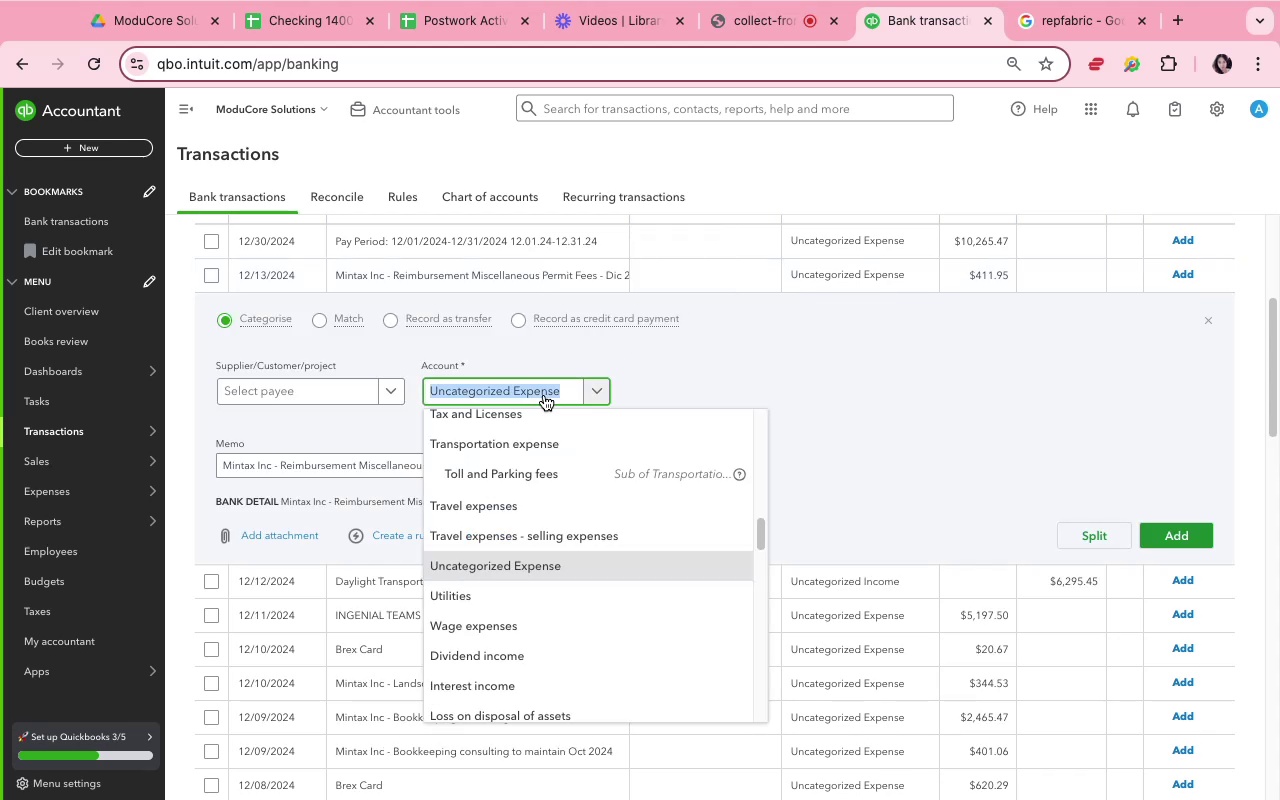 
type(Tax)
 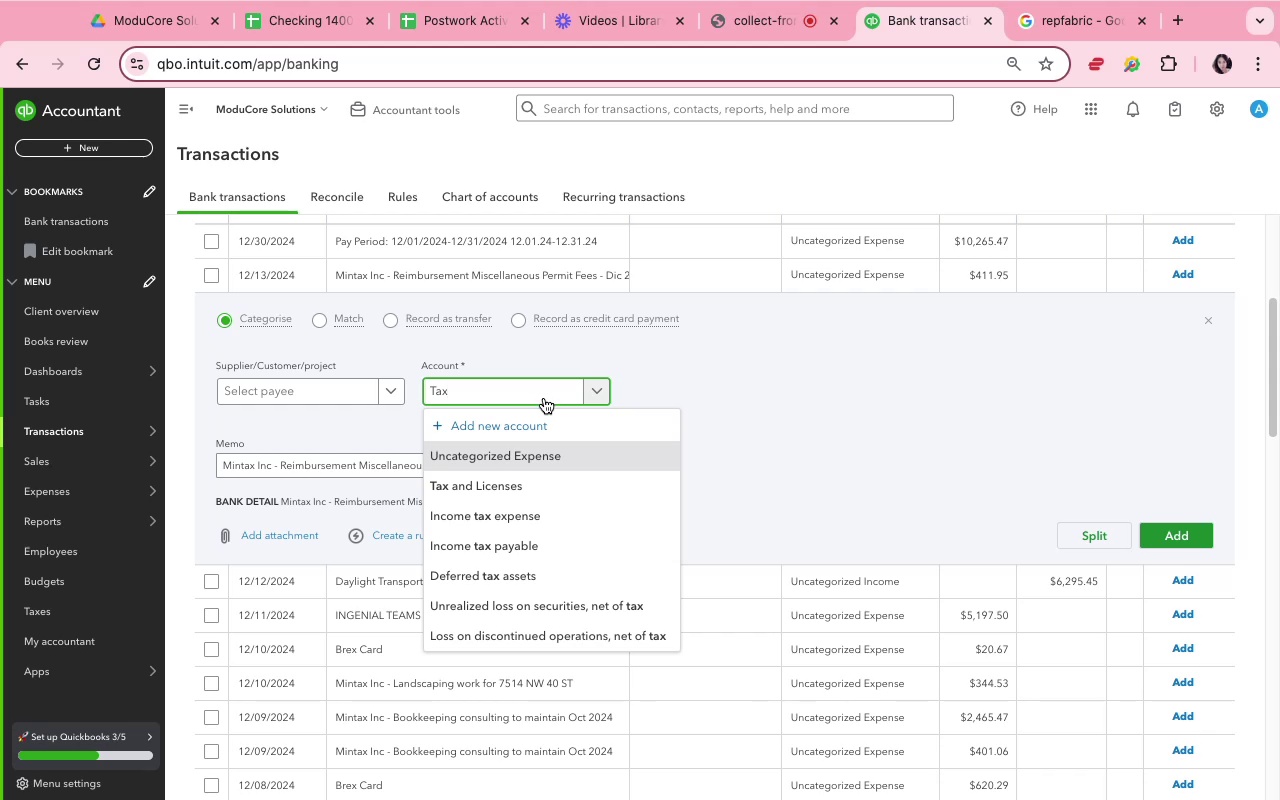 
left_click([548, 480])
 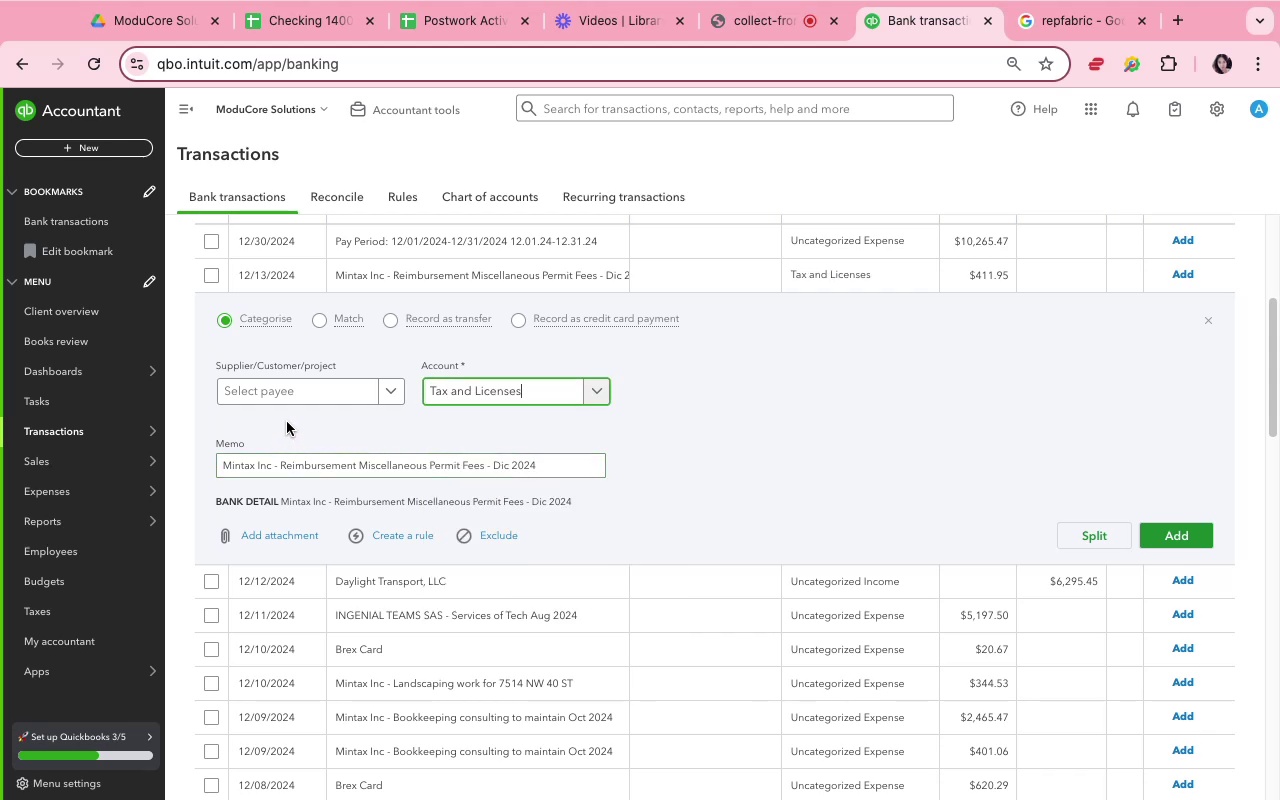 
left_click([289, 389])
 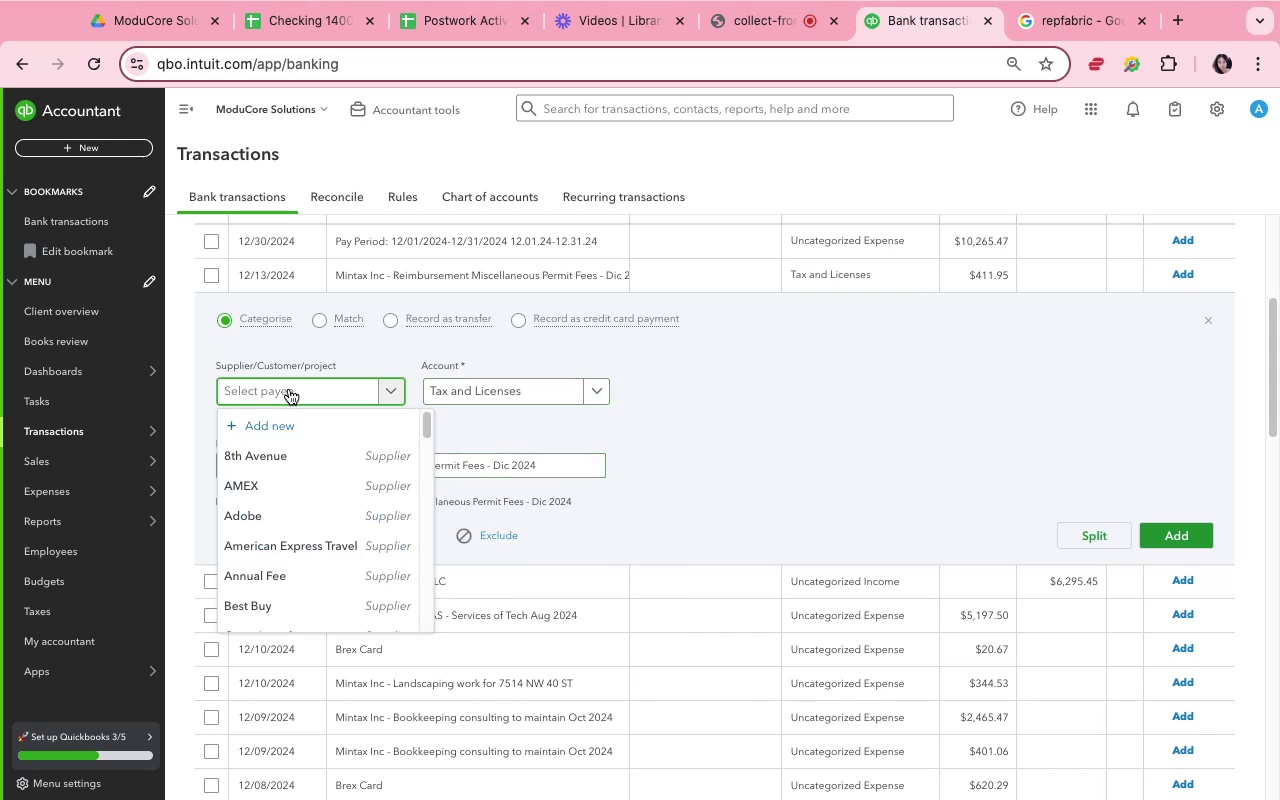 
type(Mintax Inc)
 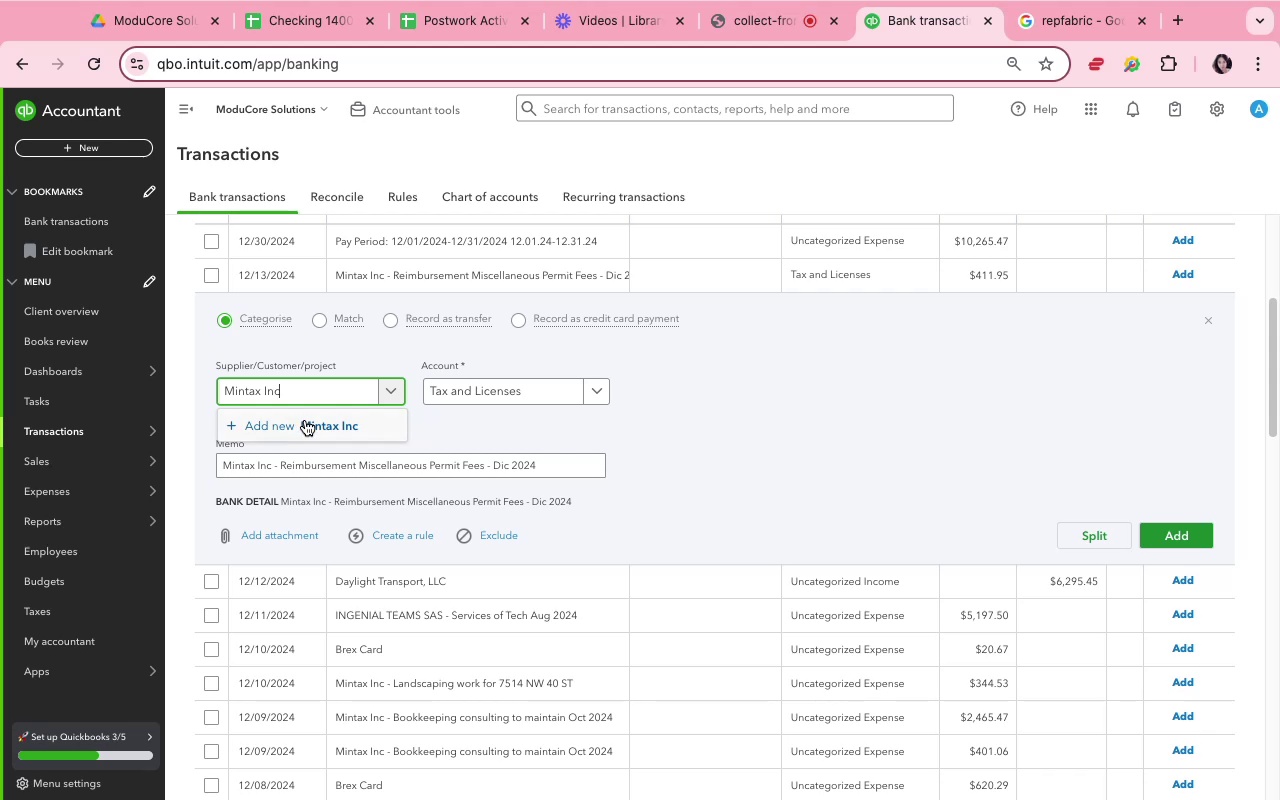 
left_click([308, 423])
 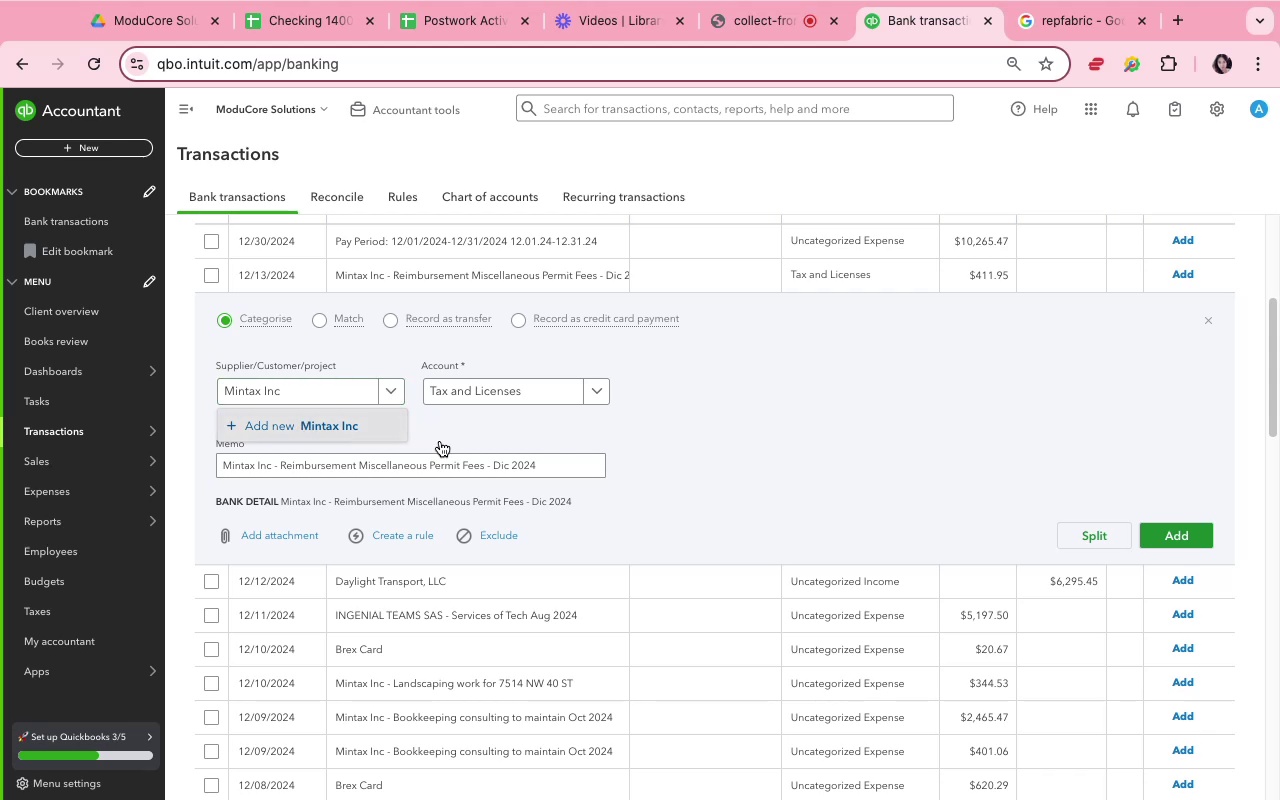 
mouse_move([1003, 382])
 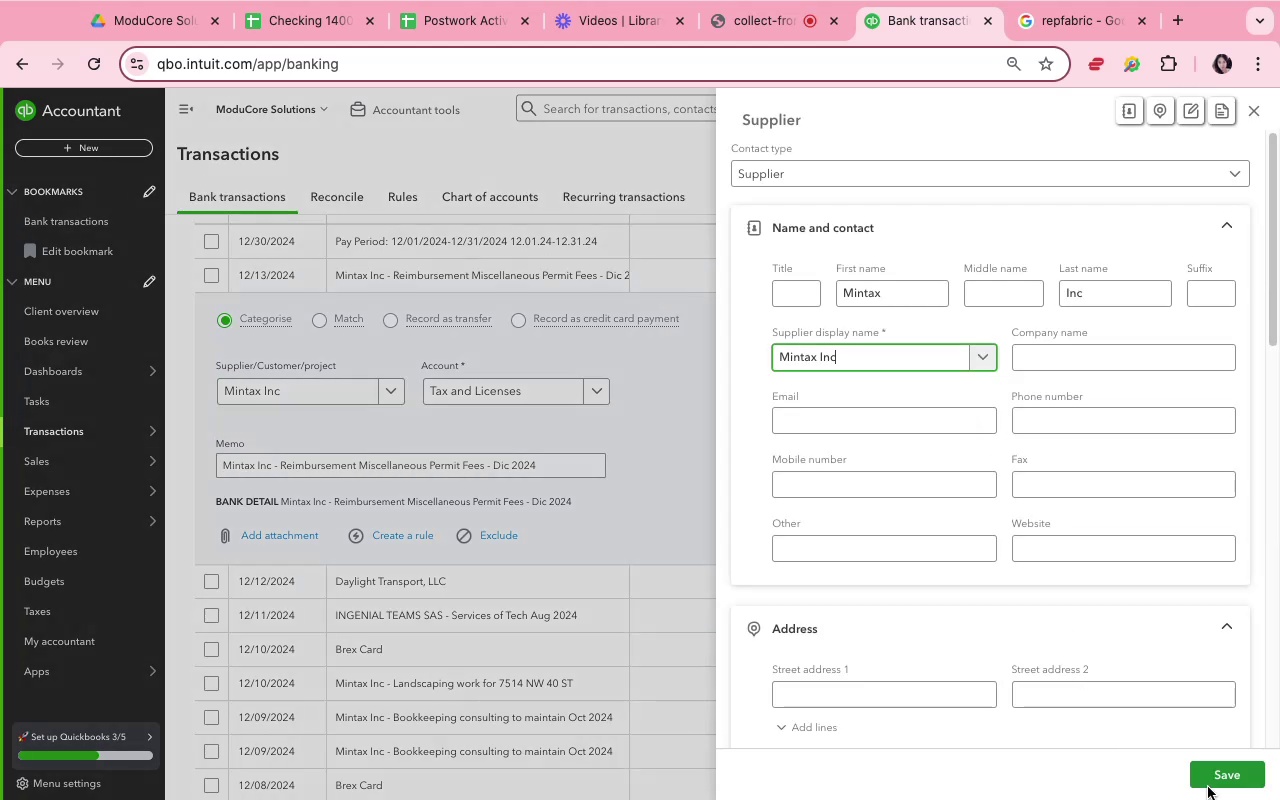 
left_click([1216, 765])
 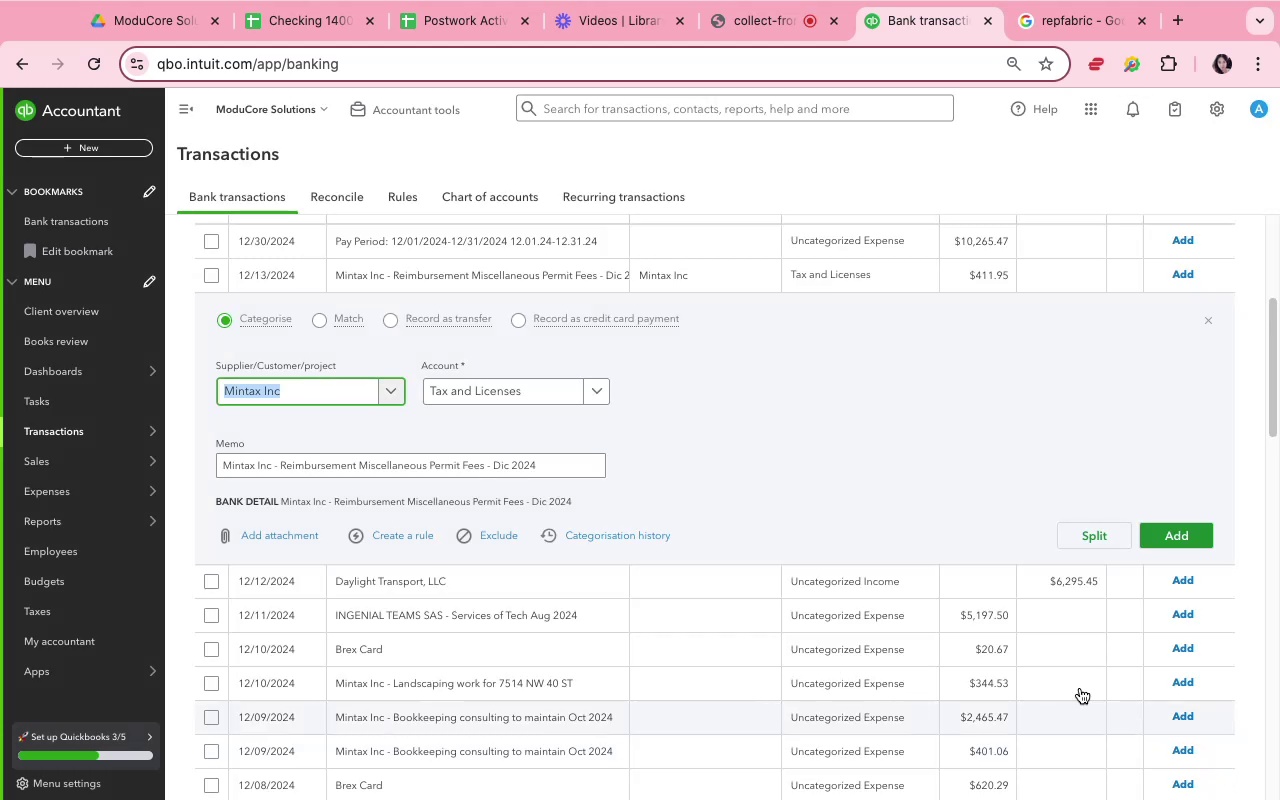 
left_click([687, 394])
 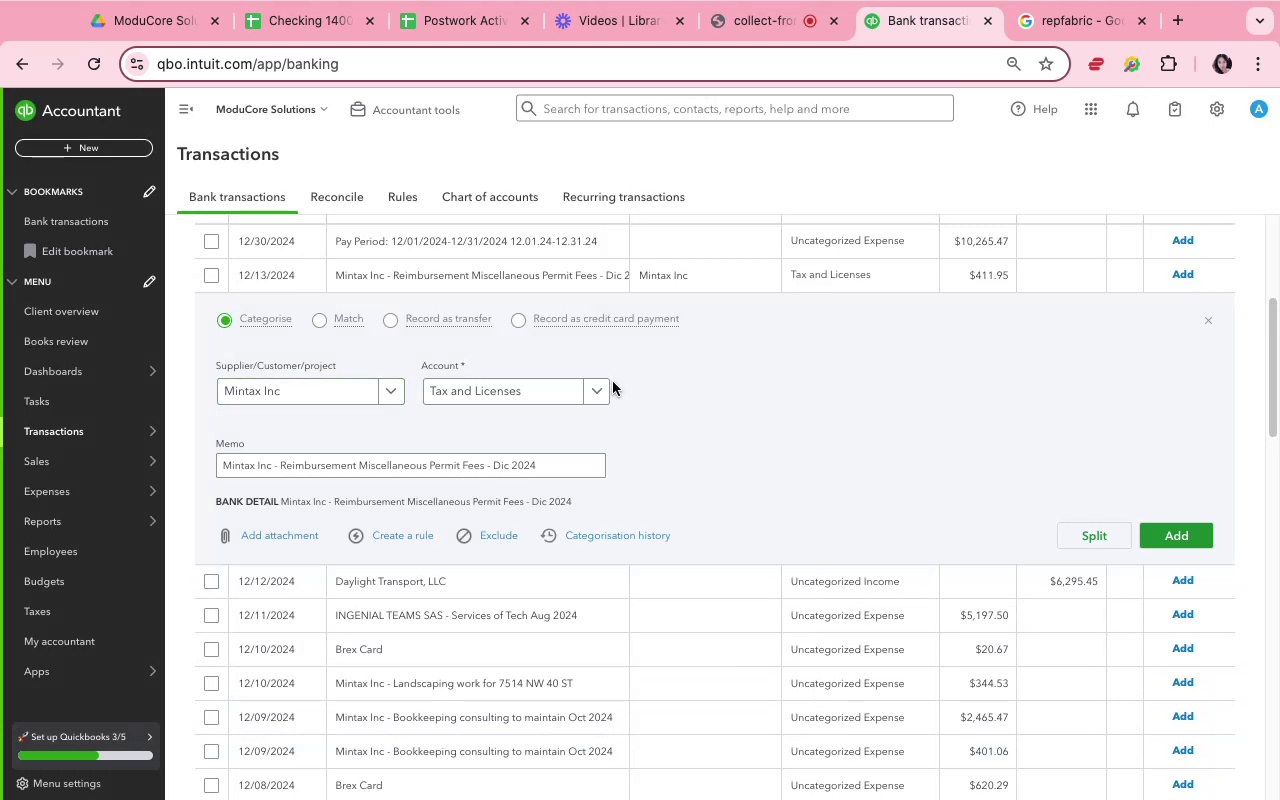 
left_click([597, 395])
 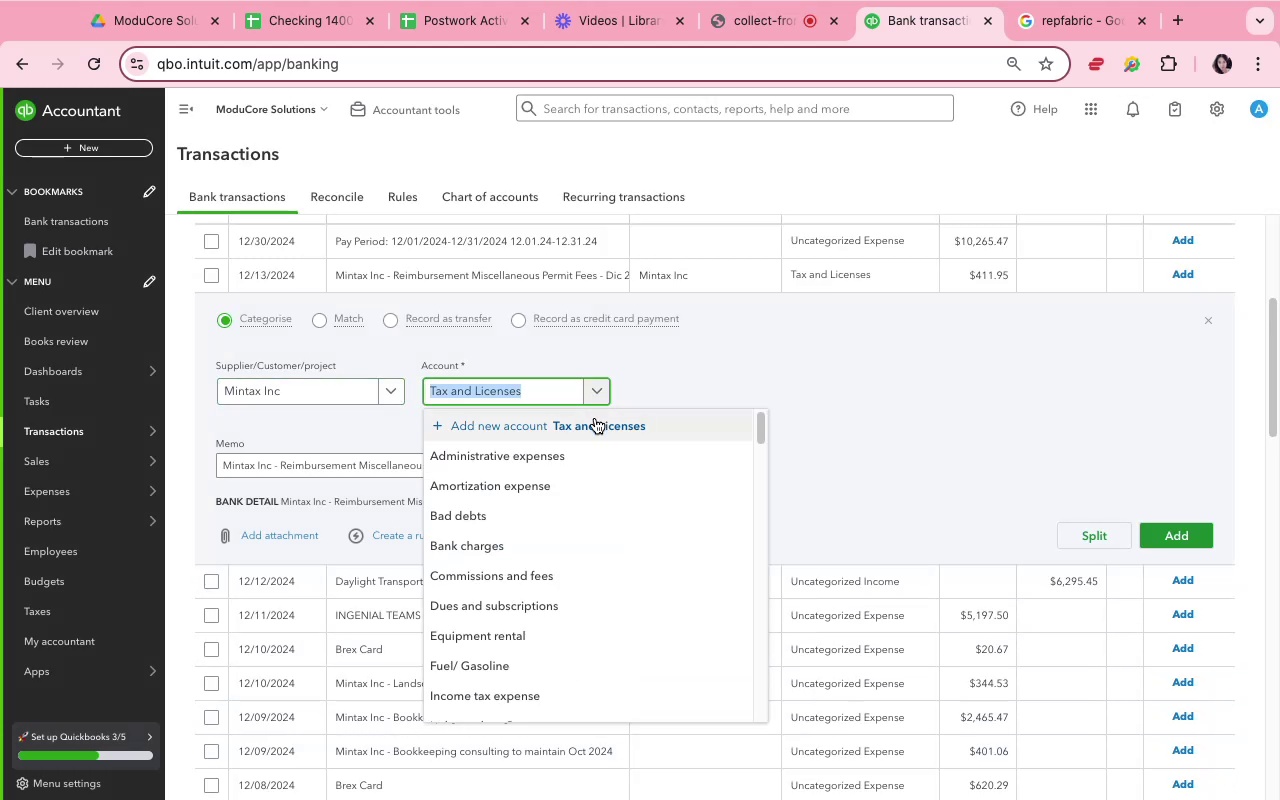 
left_click([595, 418])
 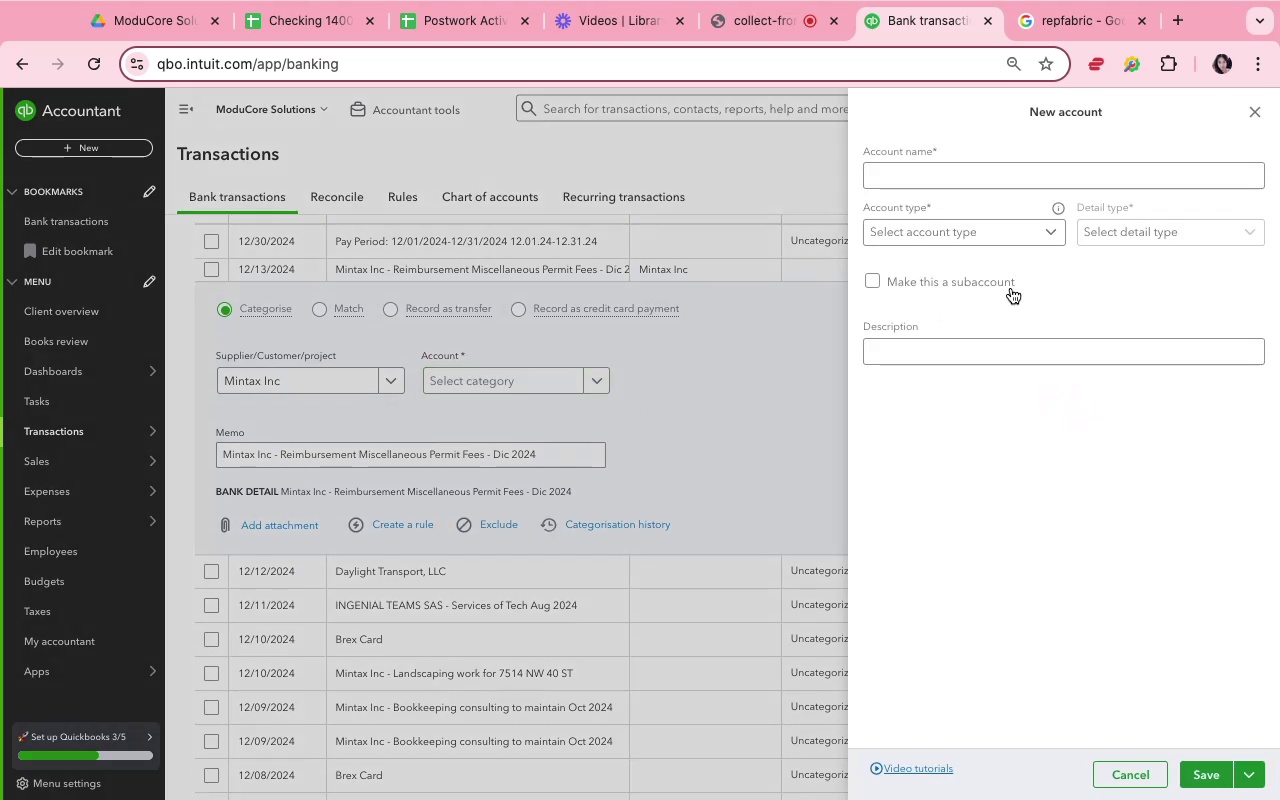 
left_click([966, 173])
 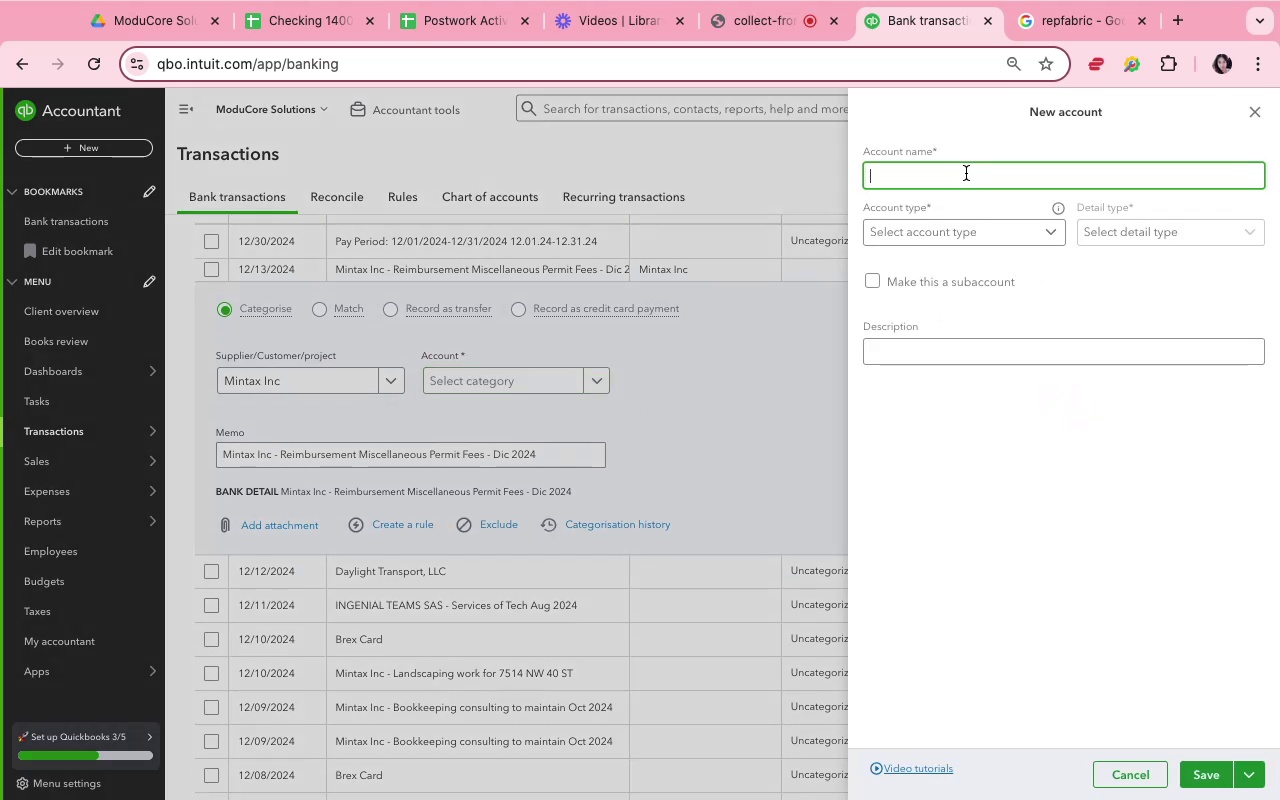 
type(Permit)
 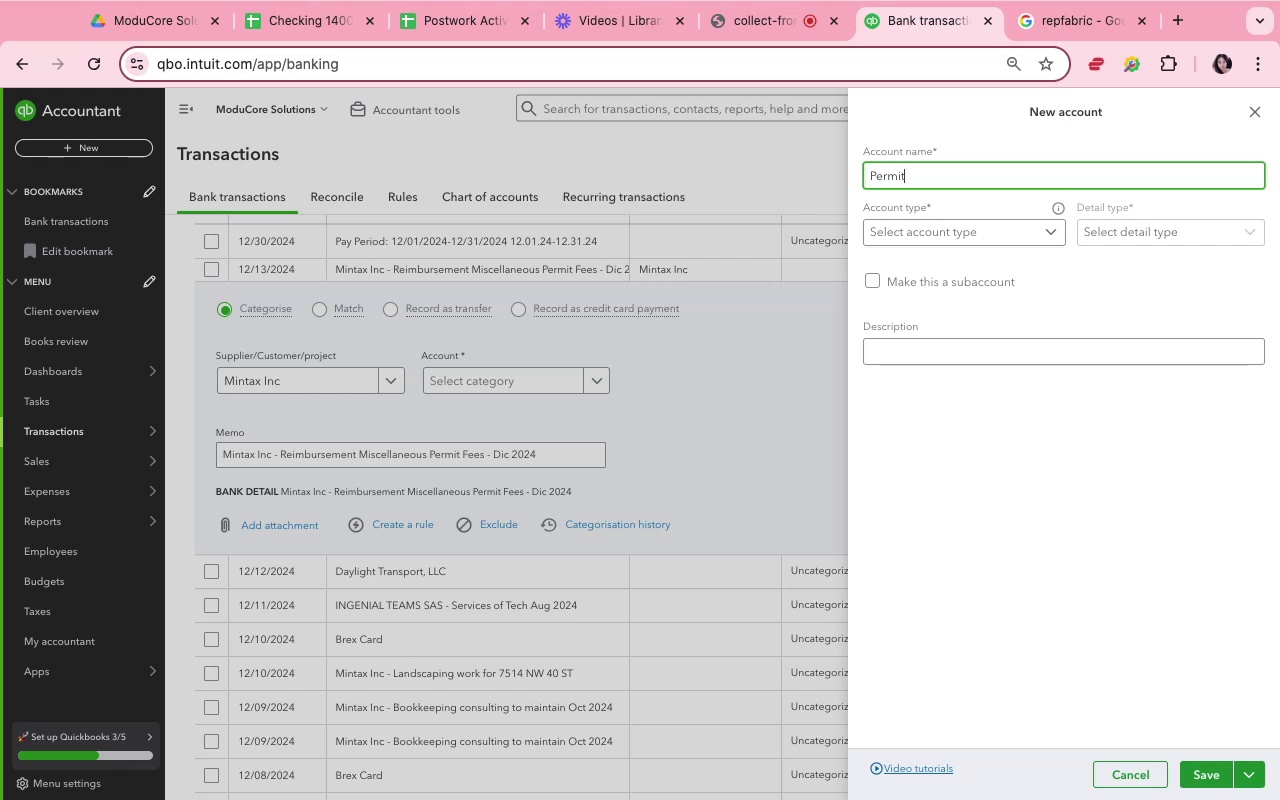 
wait(10.59)
 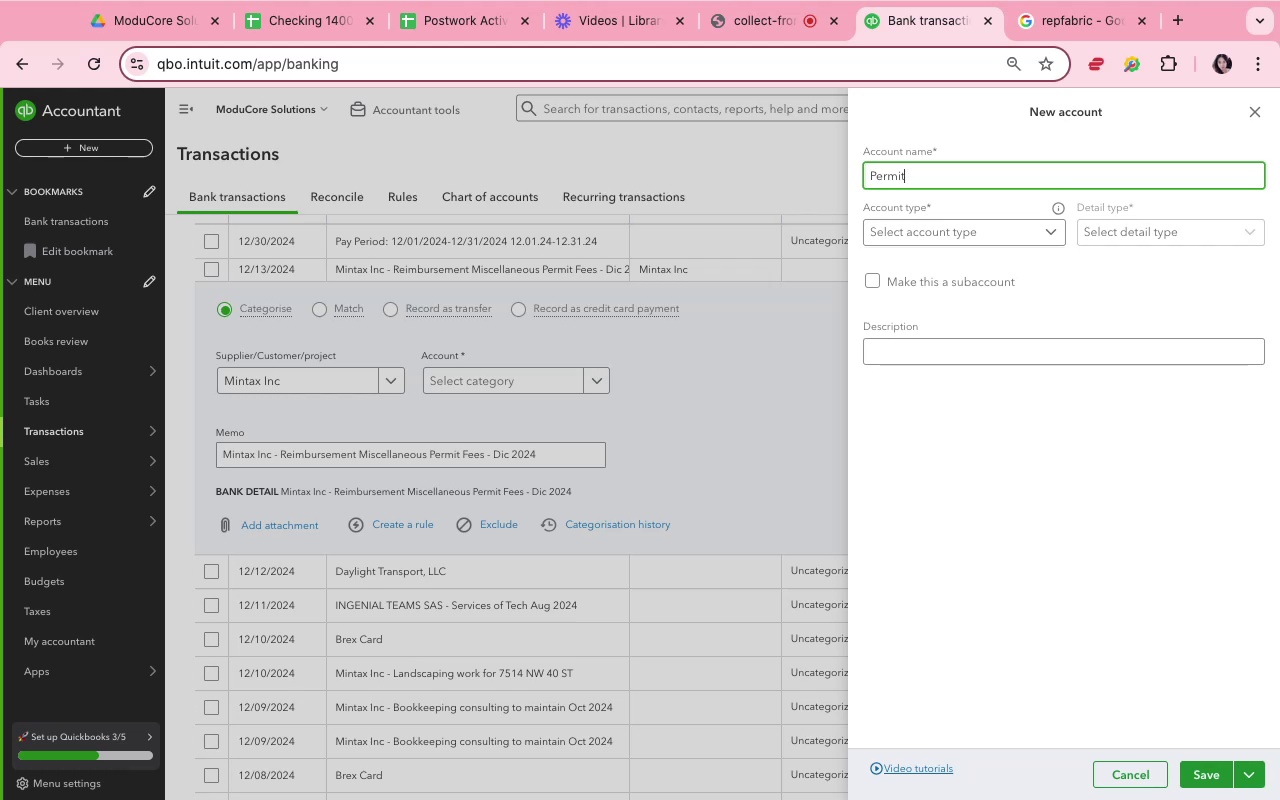 
type( Fees)
 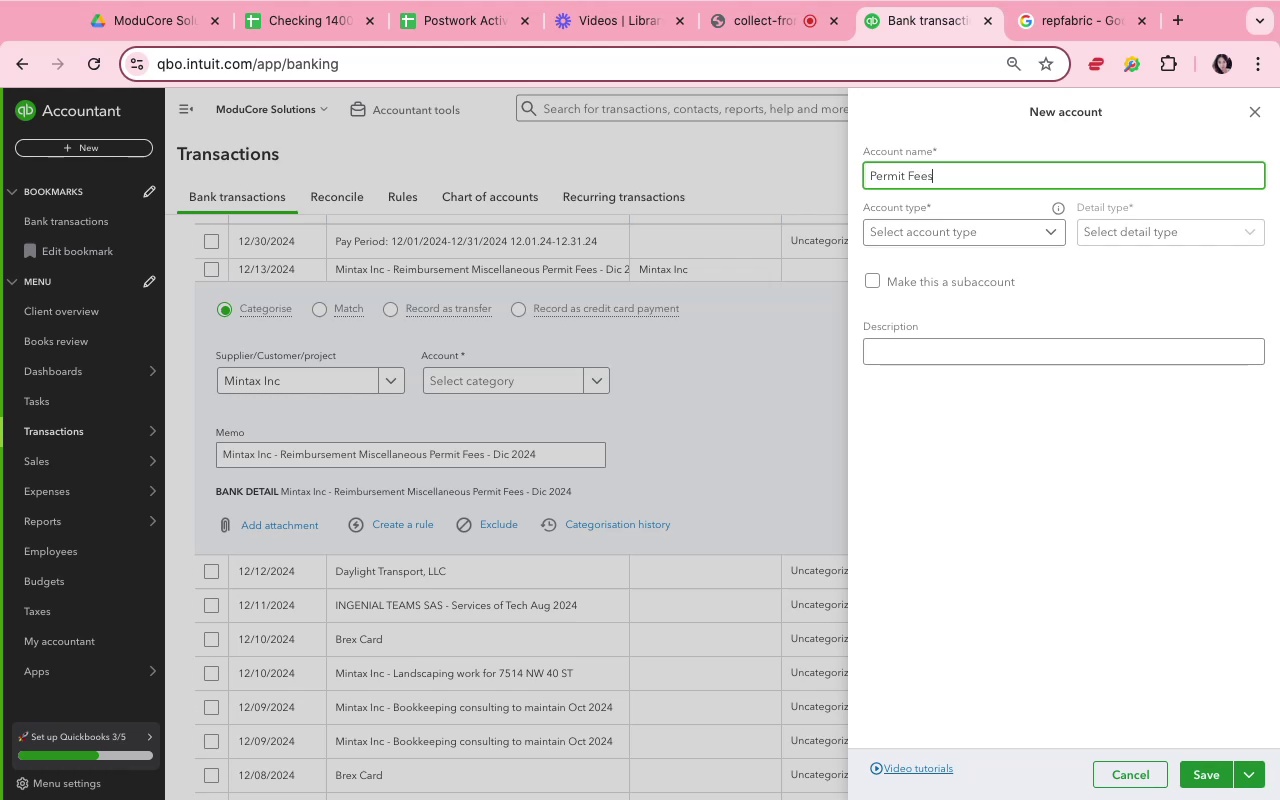 
wait(5.57)
 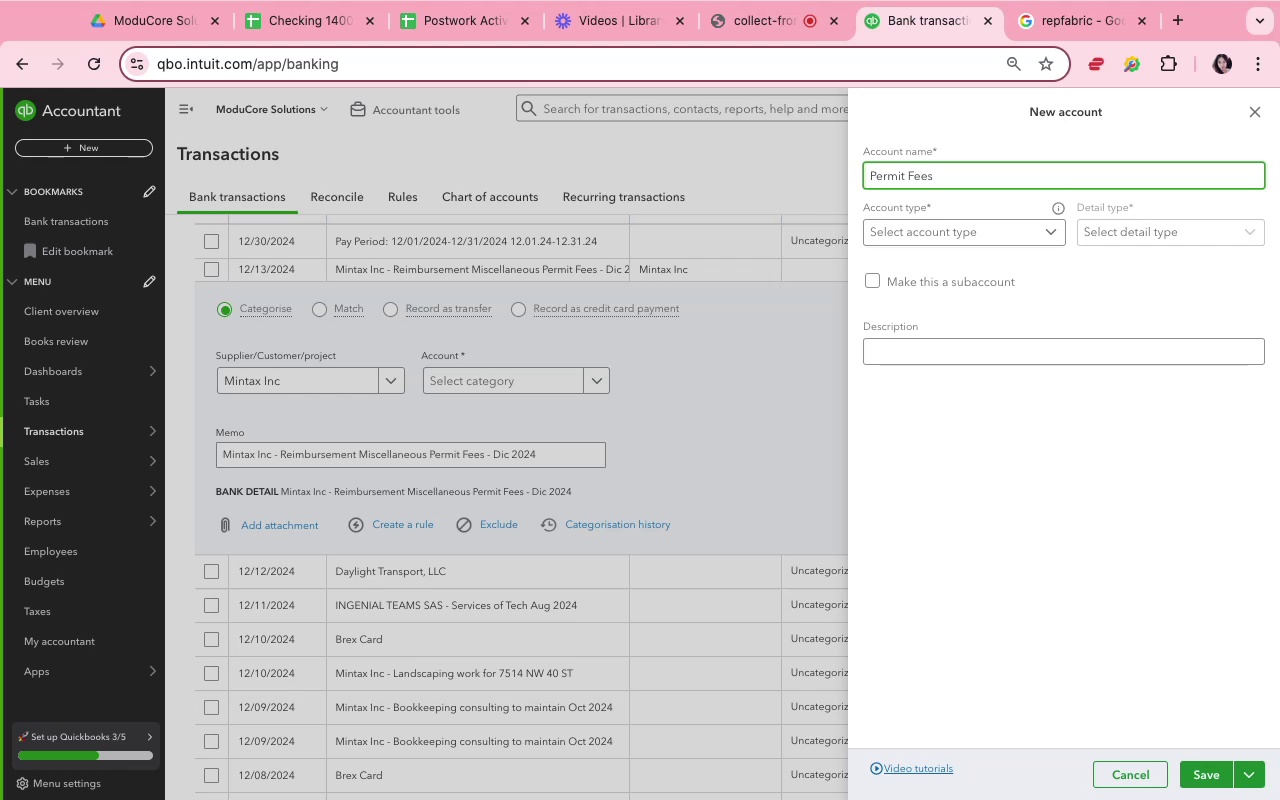 
left_click([869, 174])
 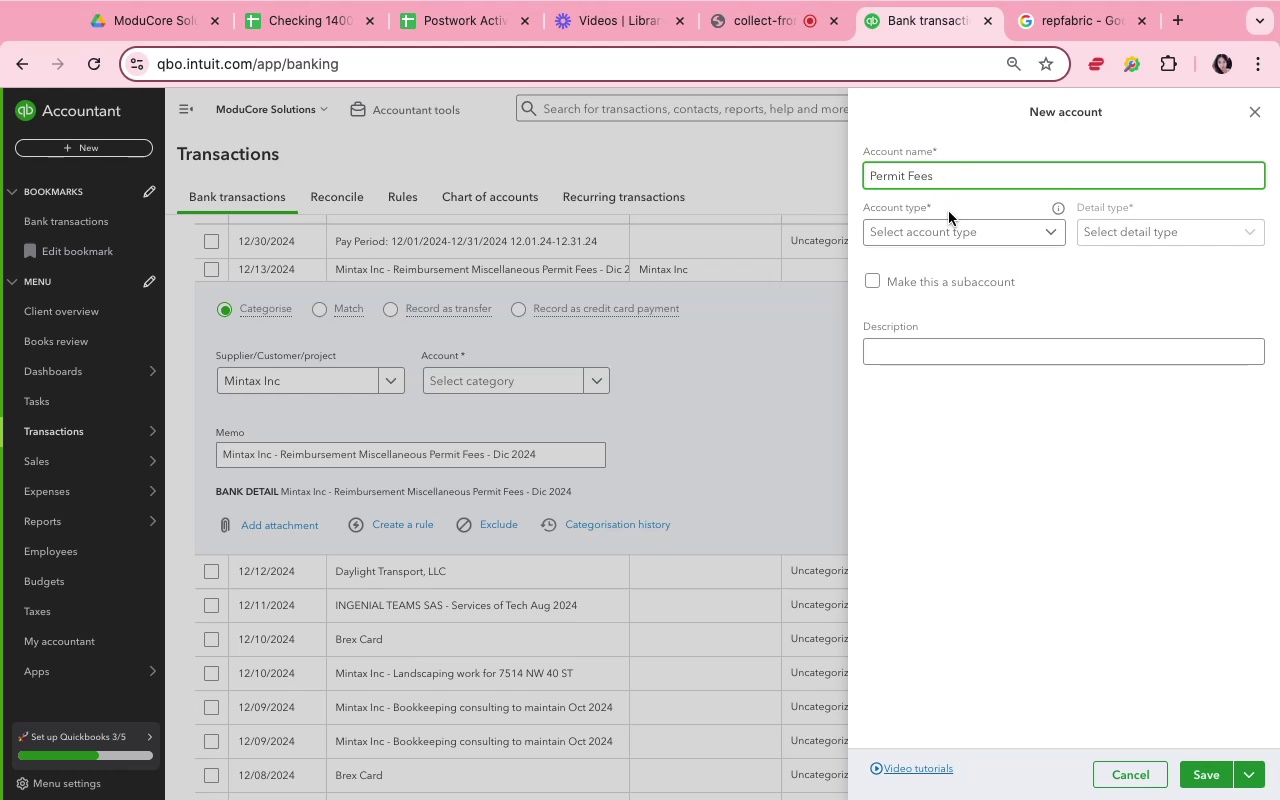 
type(Misellaneous )
 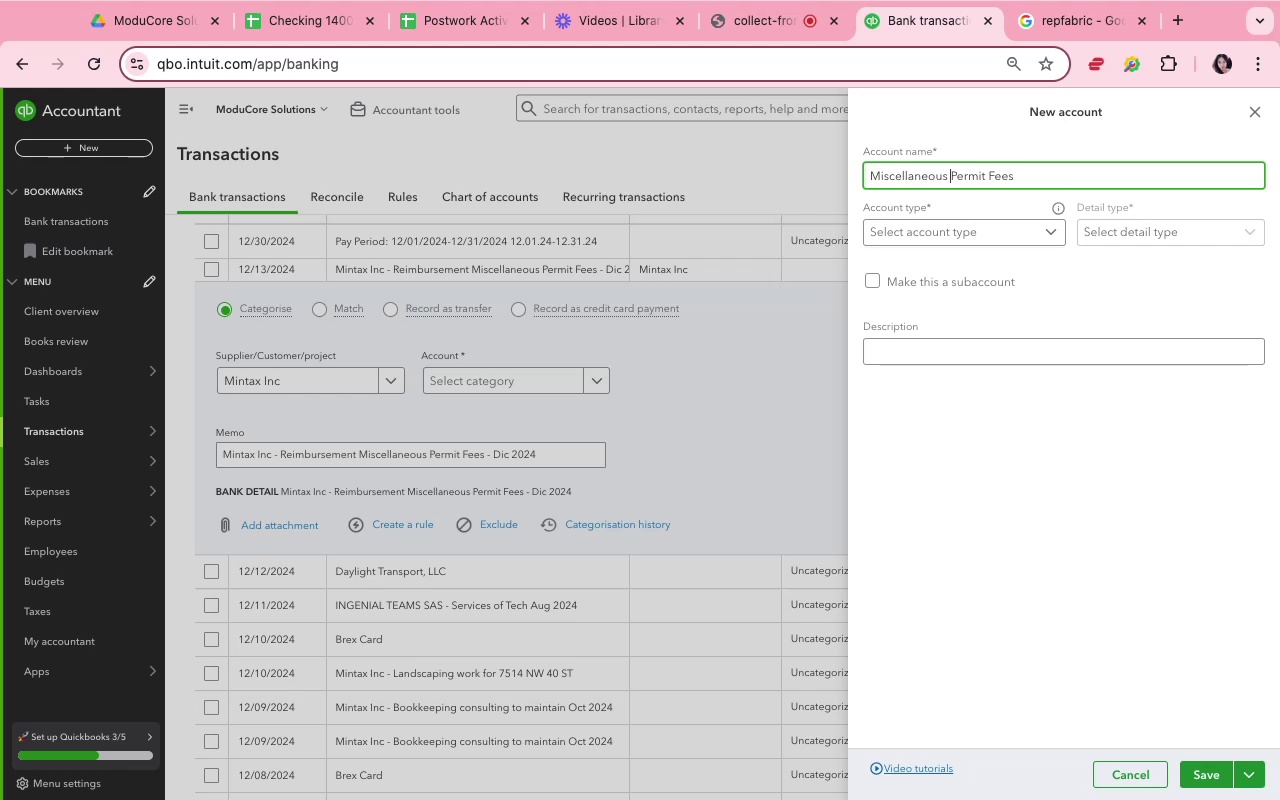 
hold_key(key=C, duration=0.32)
 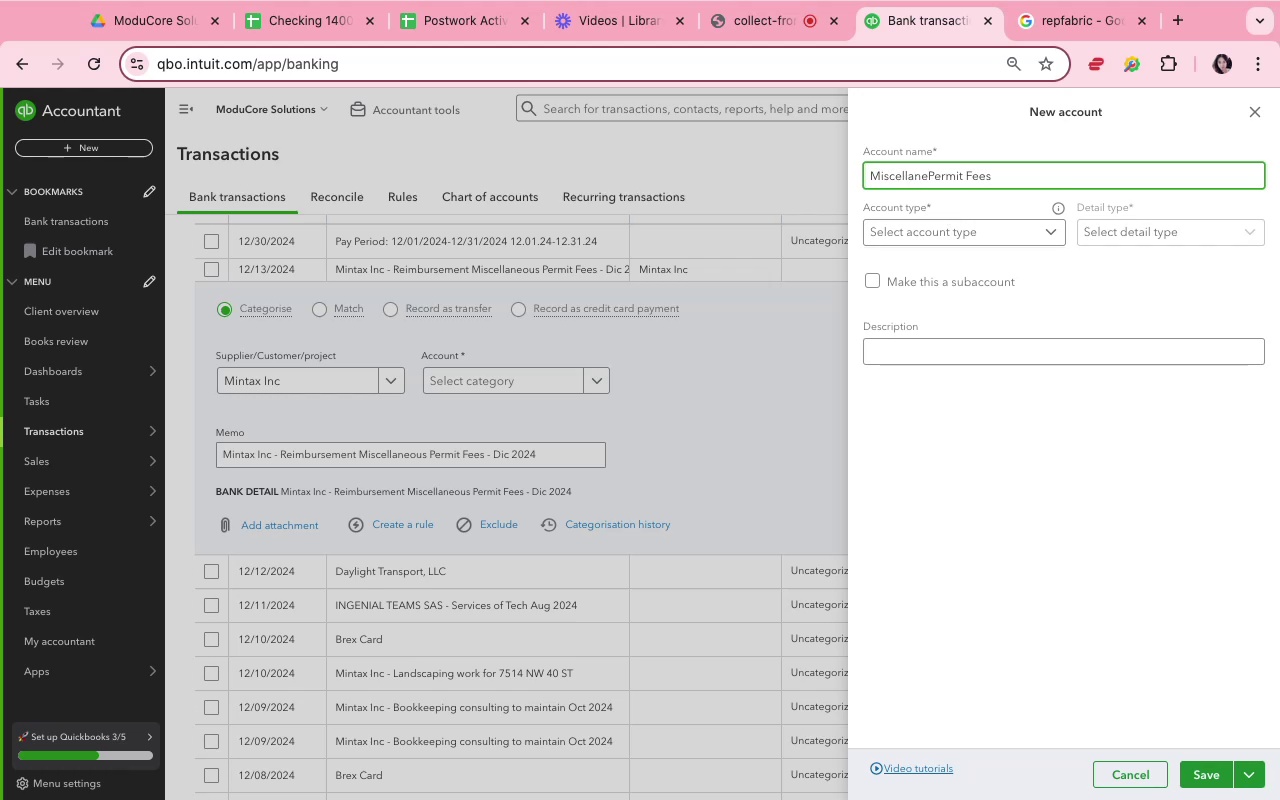 
left_click([958, 238])
 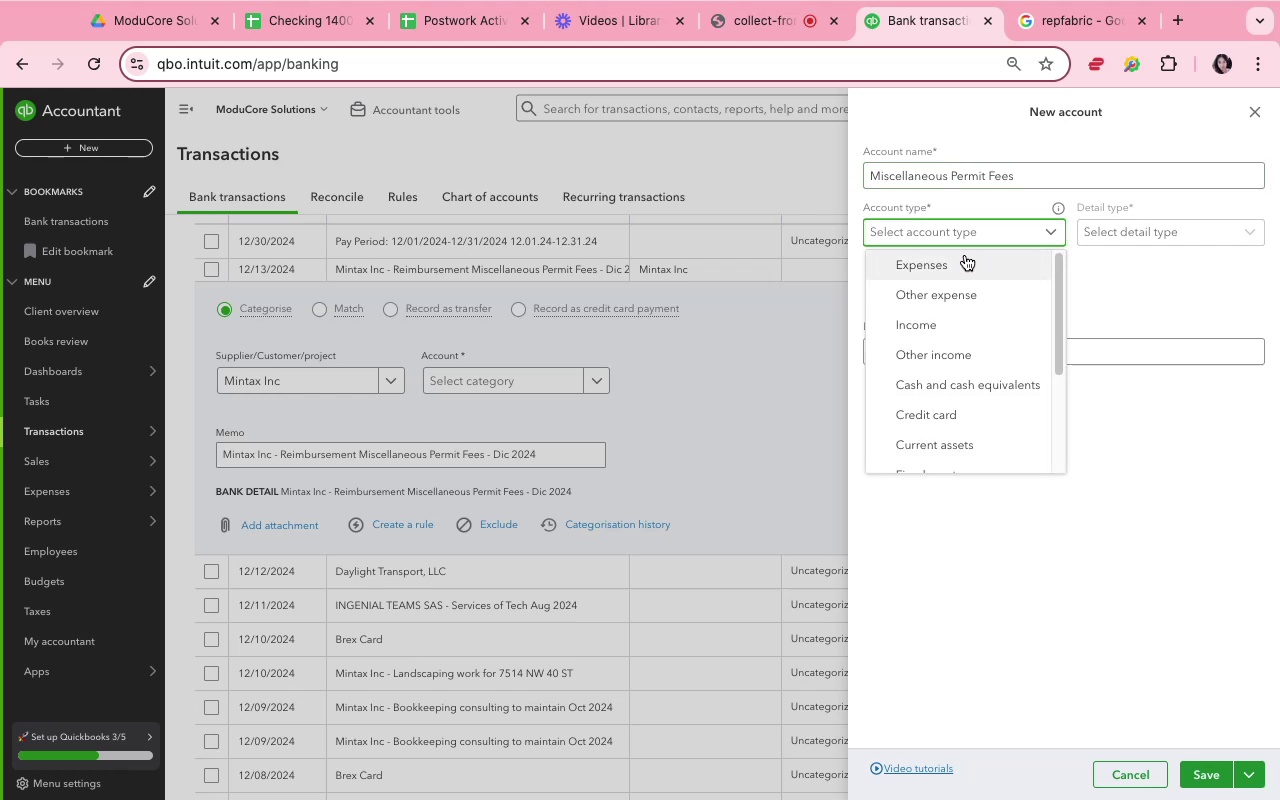 
wait(7.1)
 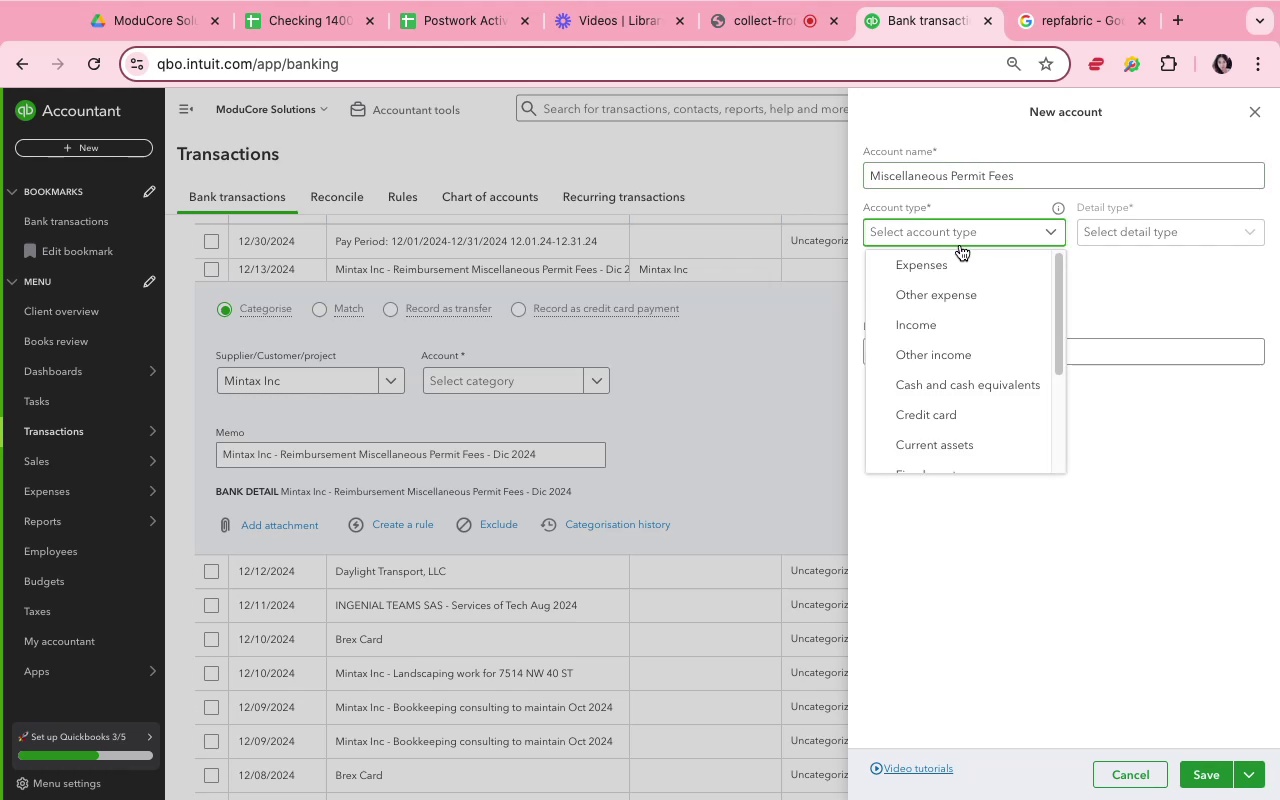 
left_click([965, 255])
 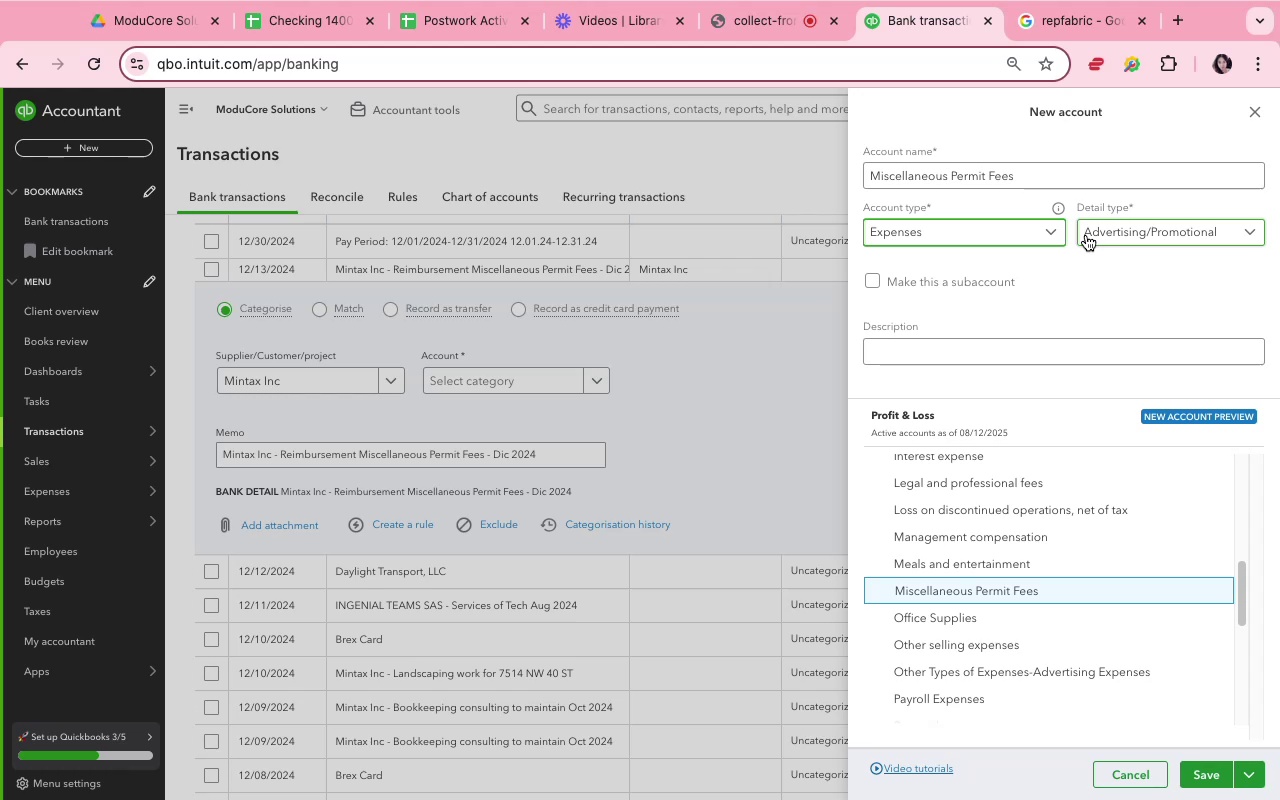 
scroll: coordinate [1046, 629], scroll_direction: down, amount: 5.0
 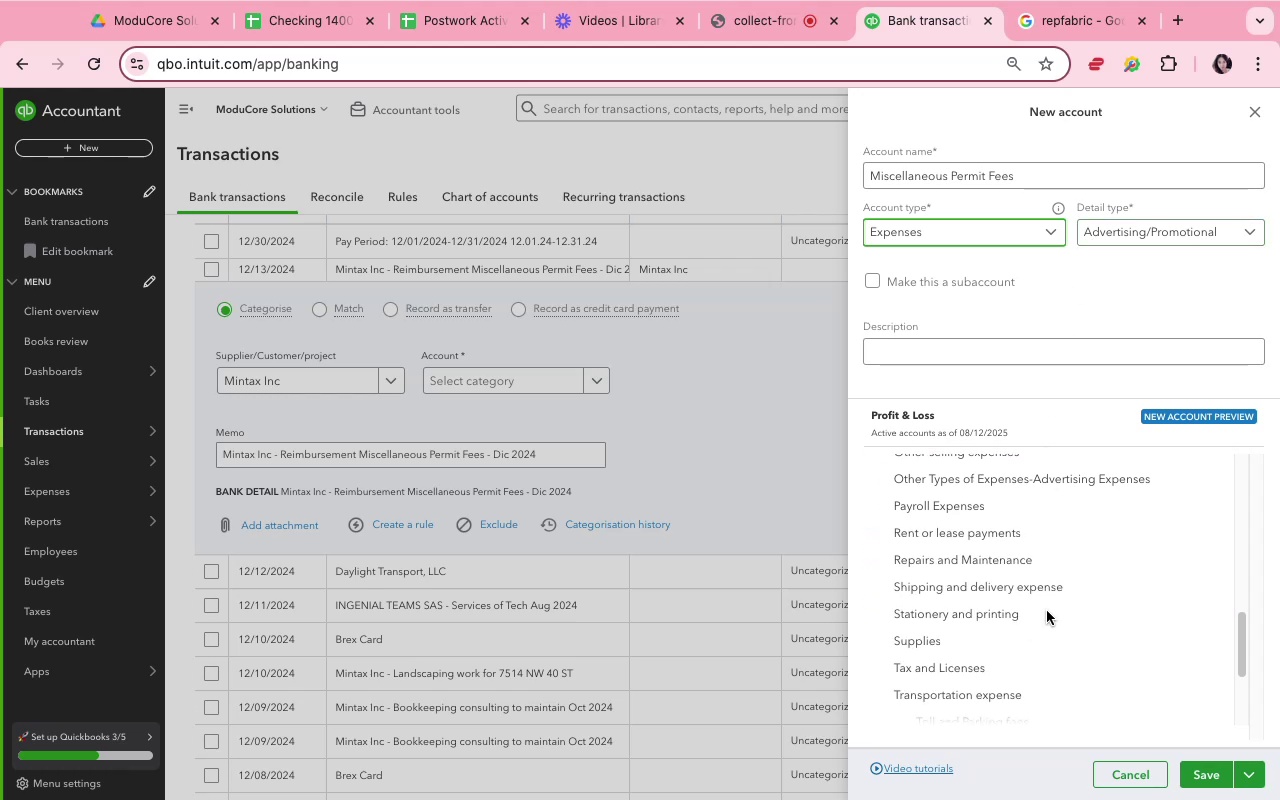 
left_click([1145, 236])
 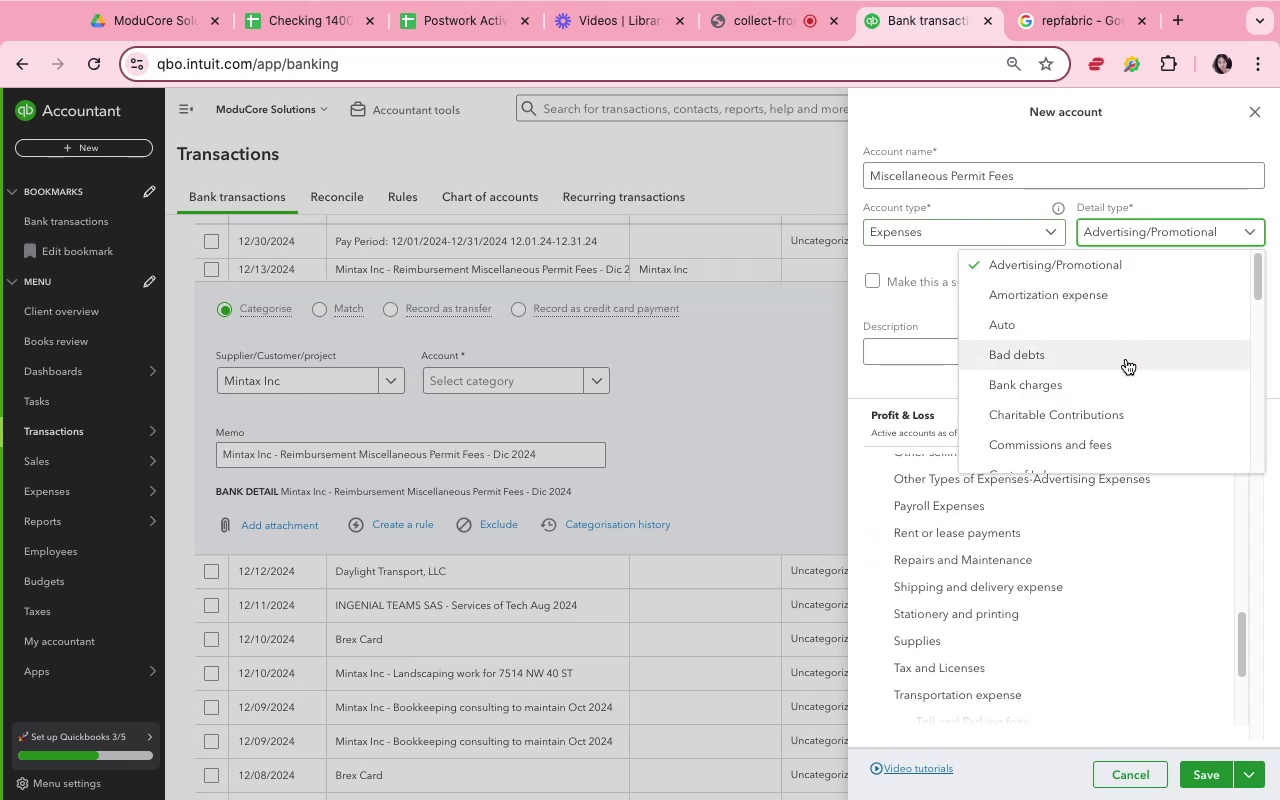 
scroll: coordinate [1128, 375], scroll_direction: down, amount: 15.0
 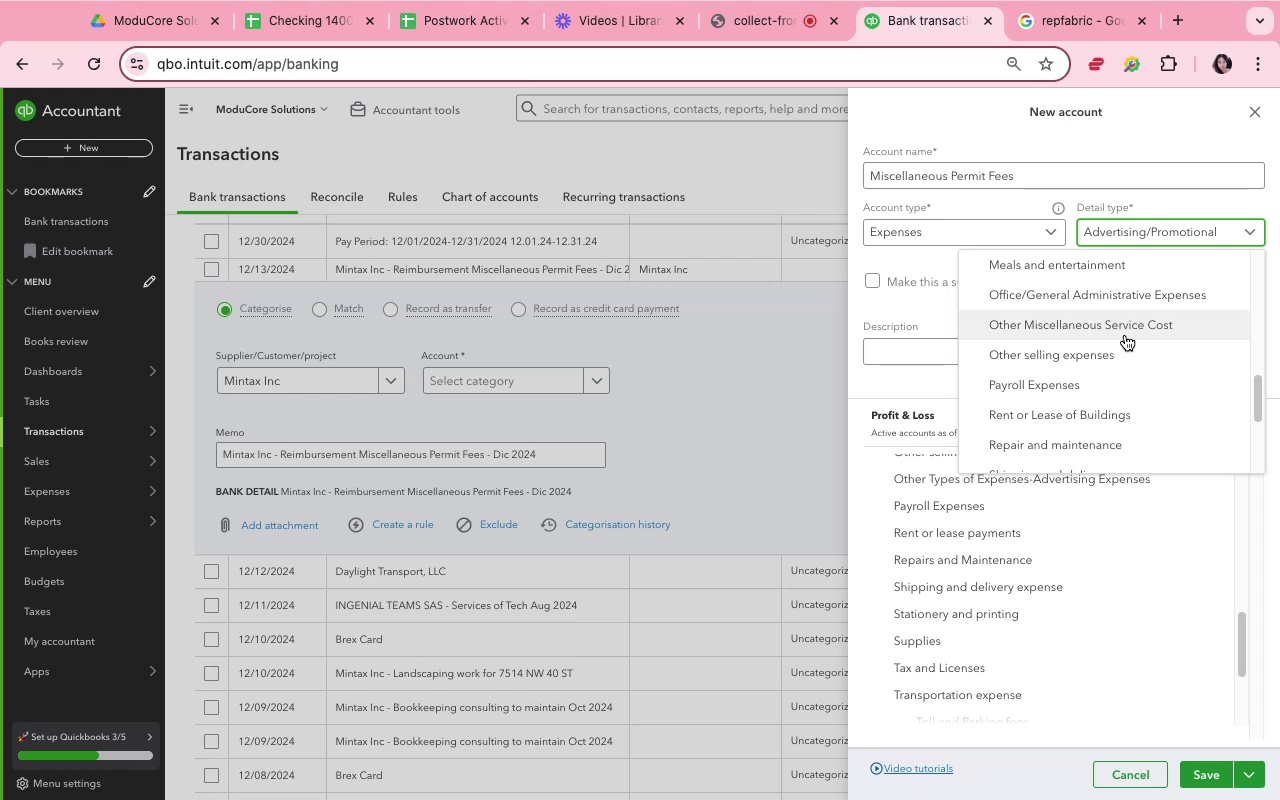 
wait(14.3)
 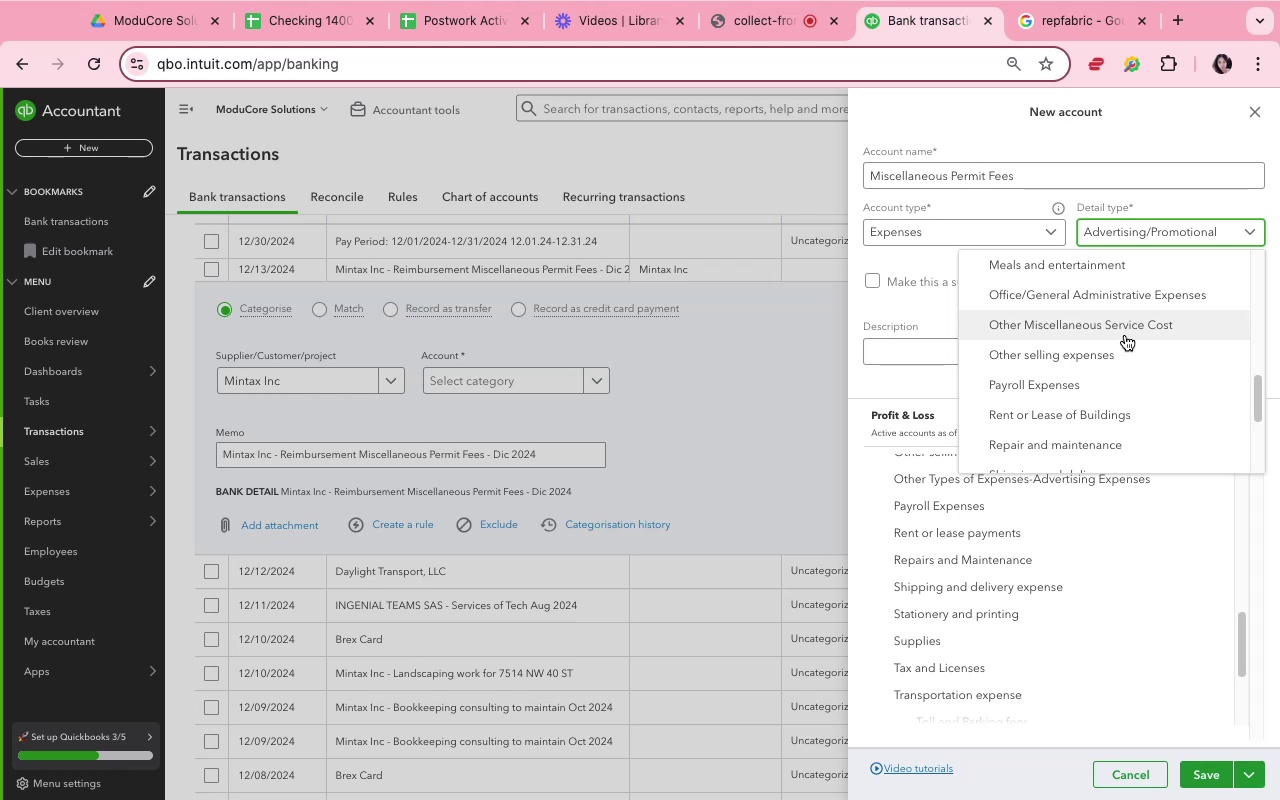 
scroll: coordinate [1122, 401], scroll_direction: down, amount: 8.0
 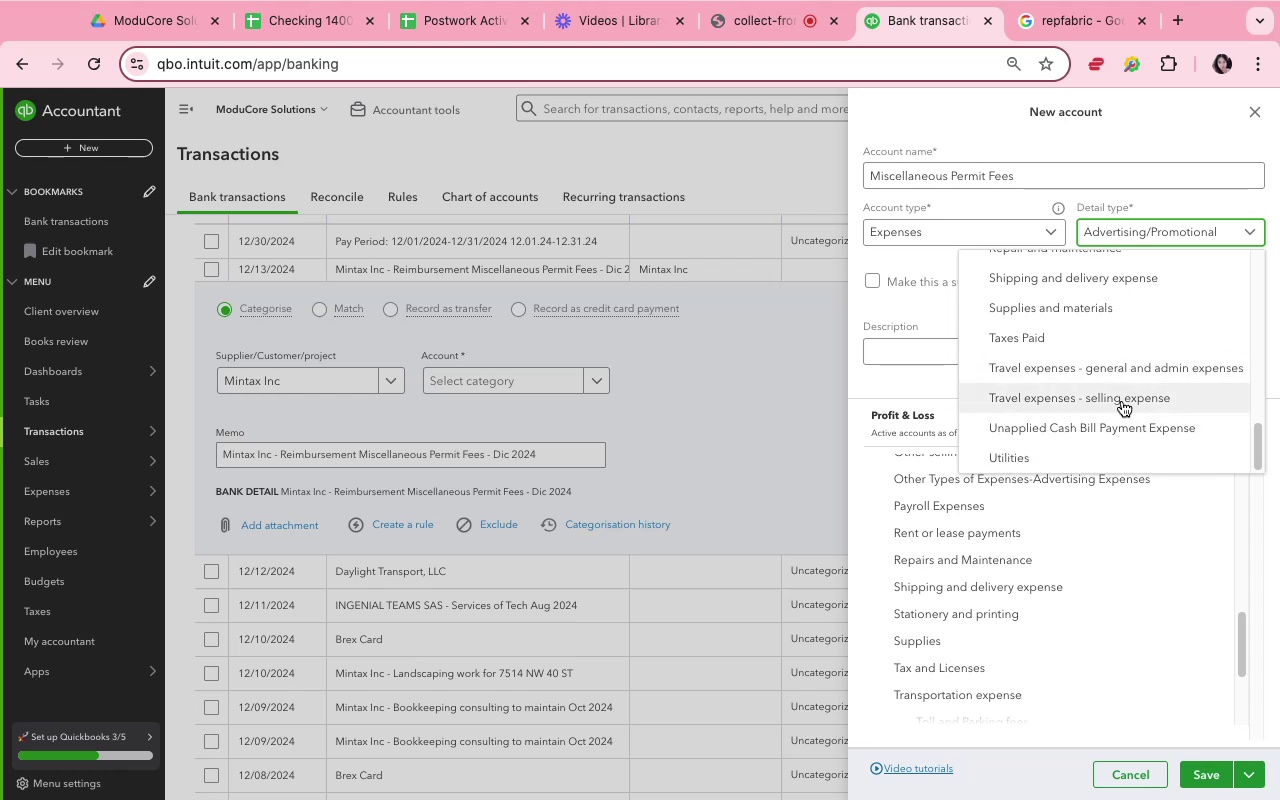 
scroll: coordinate [1122, 401], scroll_direction: up, amount: 13.0
 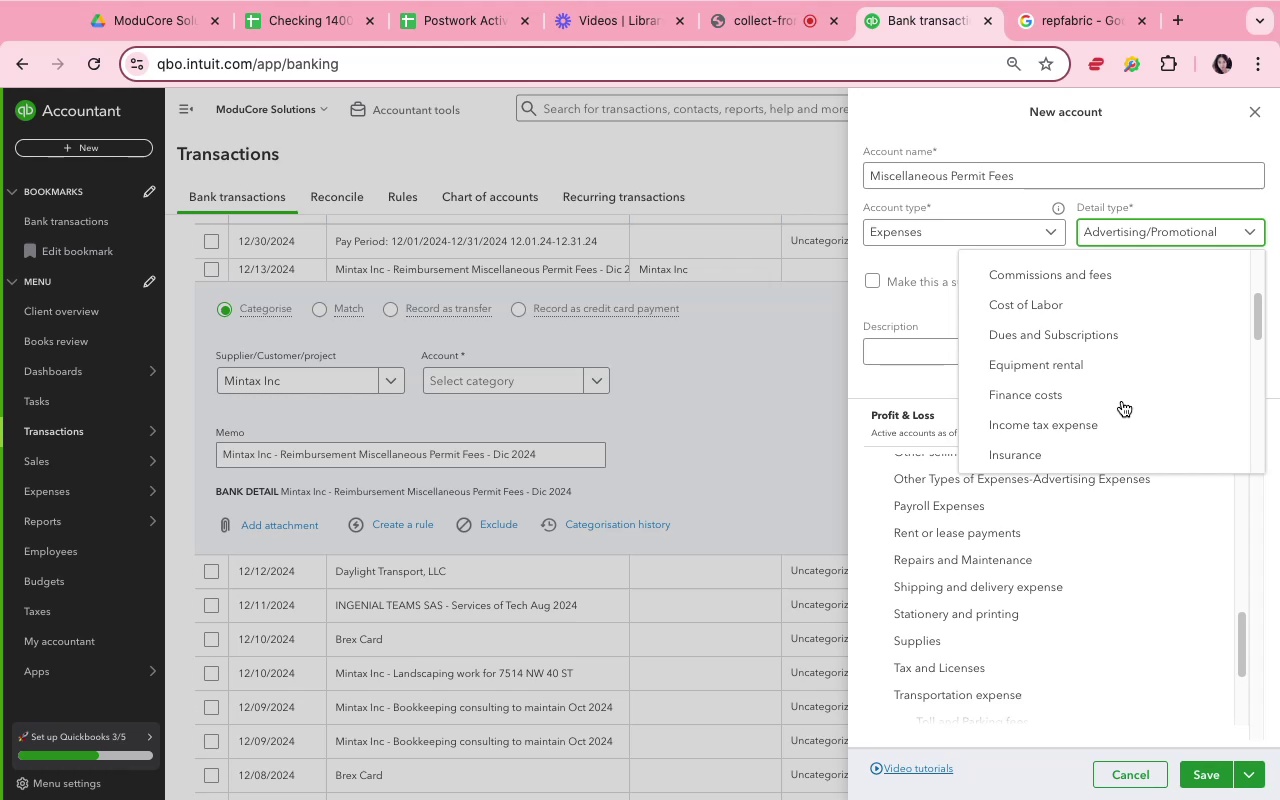 
scroll: coordinate [1116, 395], scroll_direction: down, amount: 20.0
 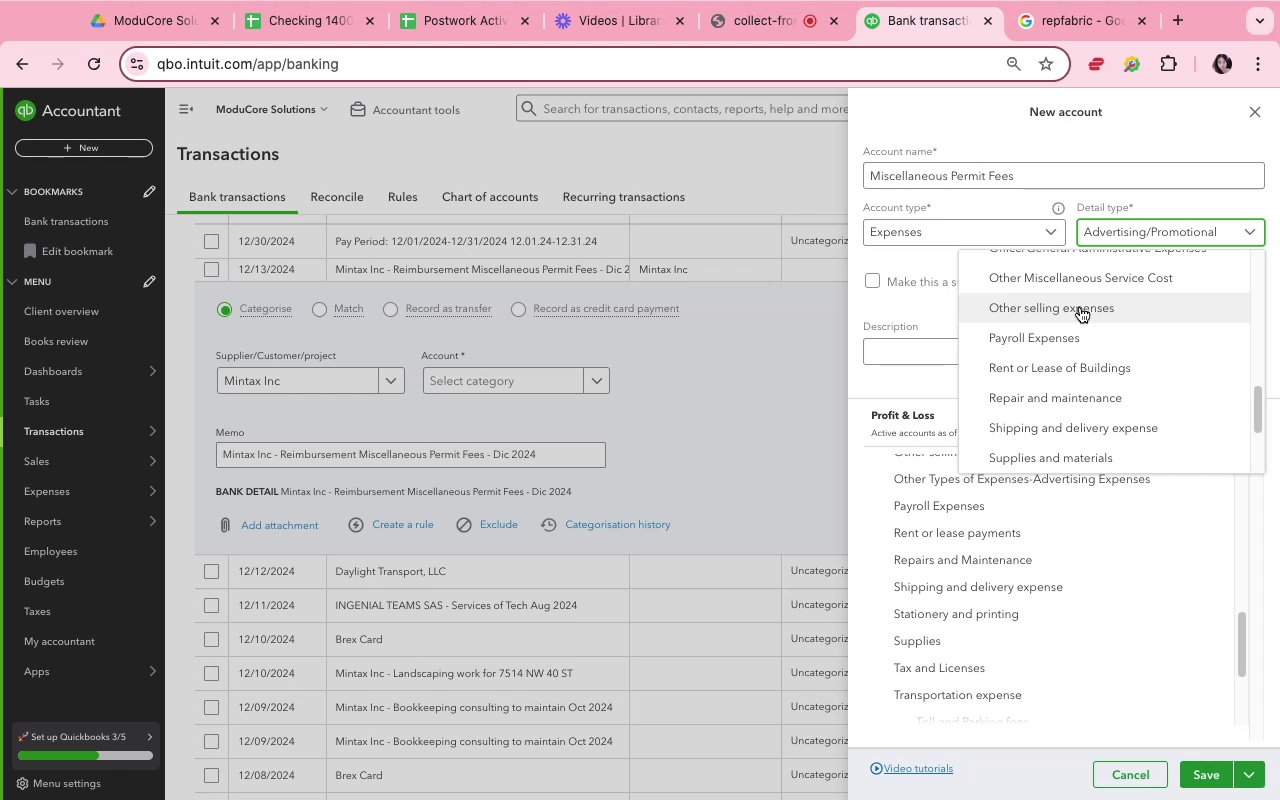 
wait(9.57)
 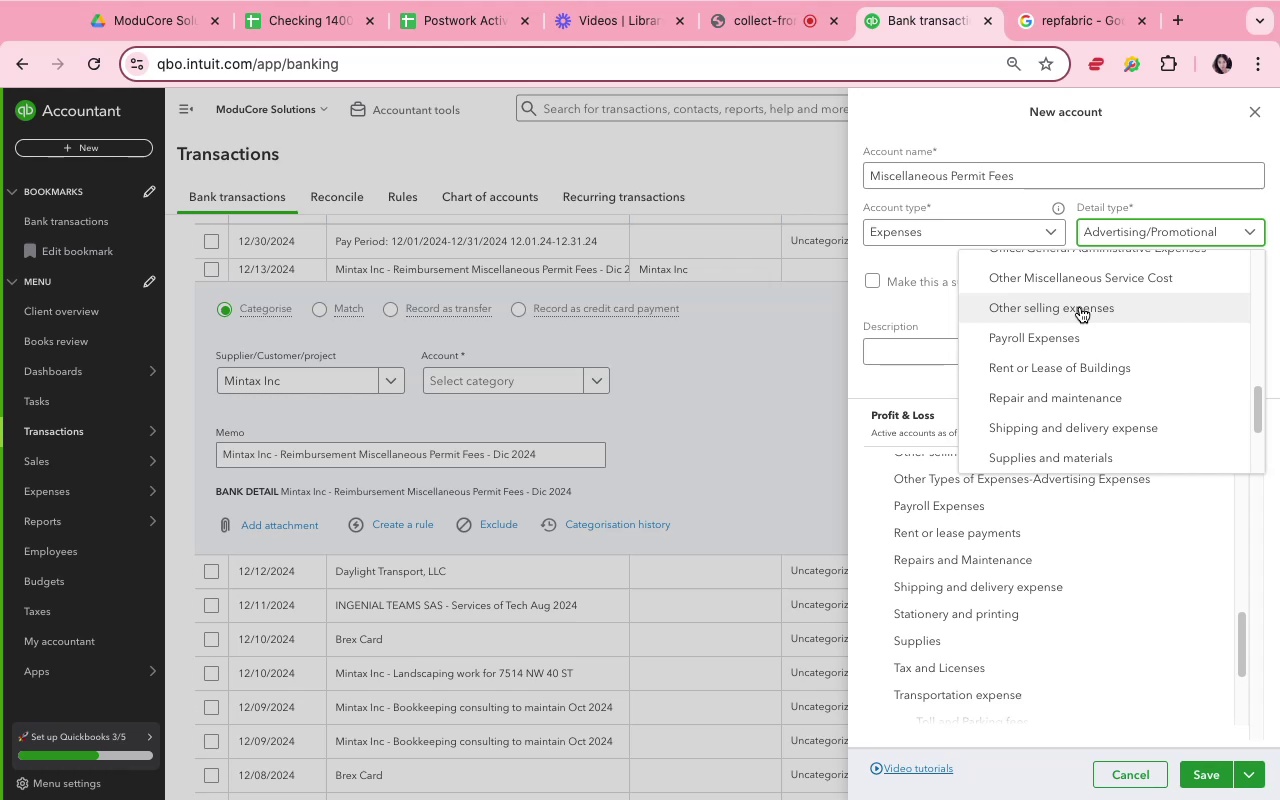 
scroll: coordinate [1083, 312], scroll_direction: up, amount: 19.0
 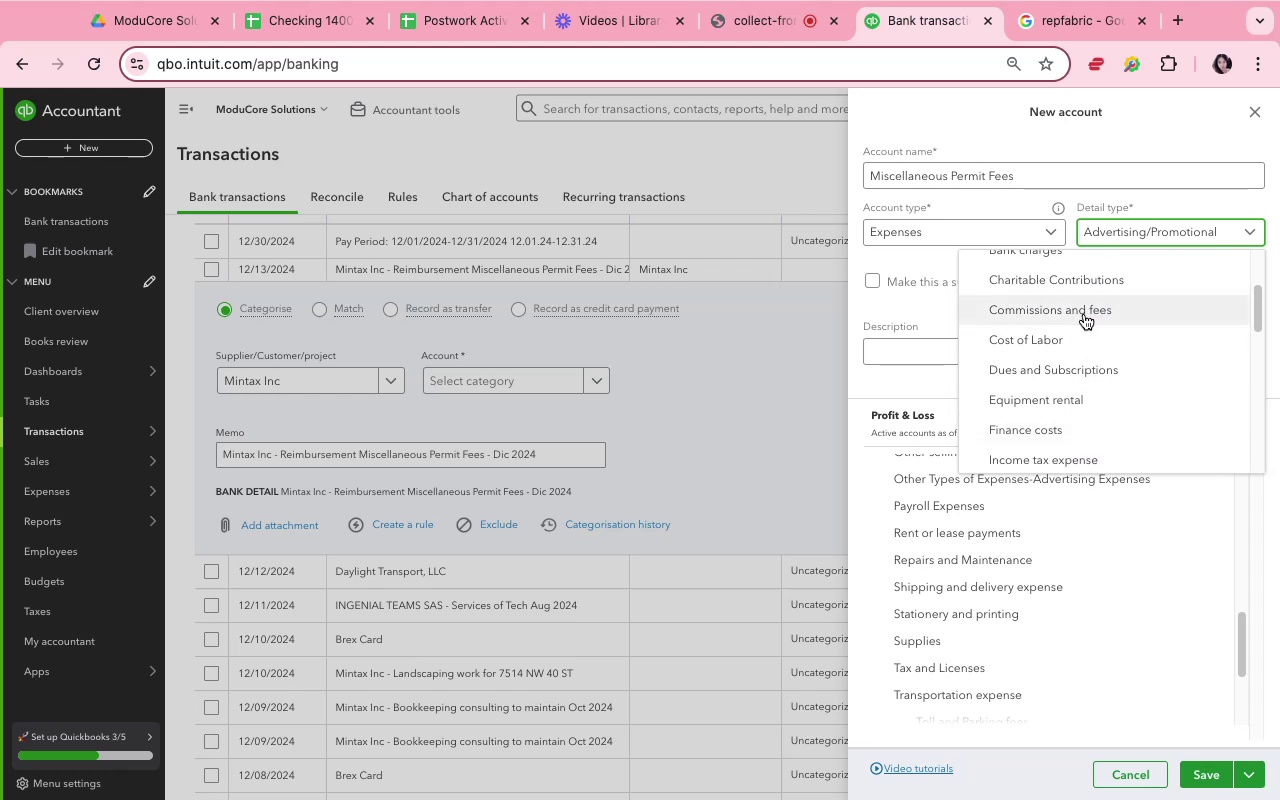 
wait(5.33)
 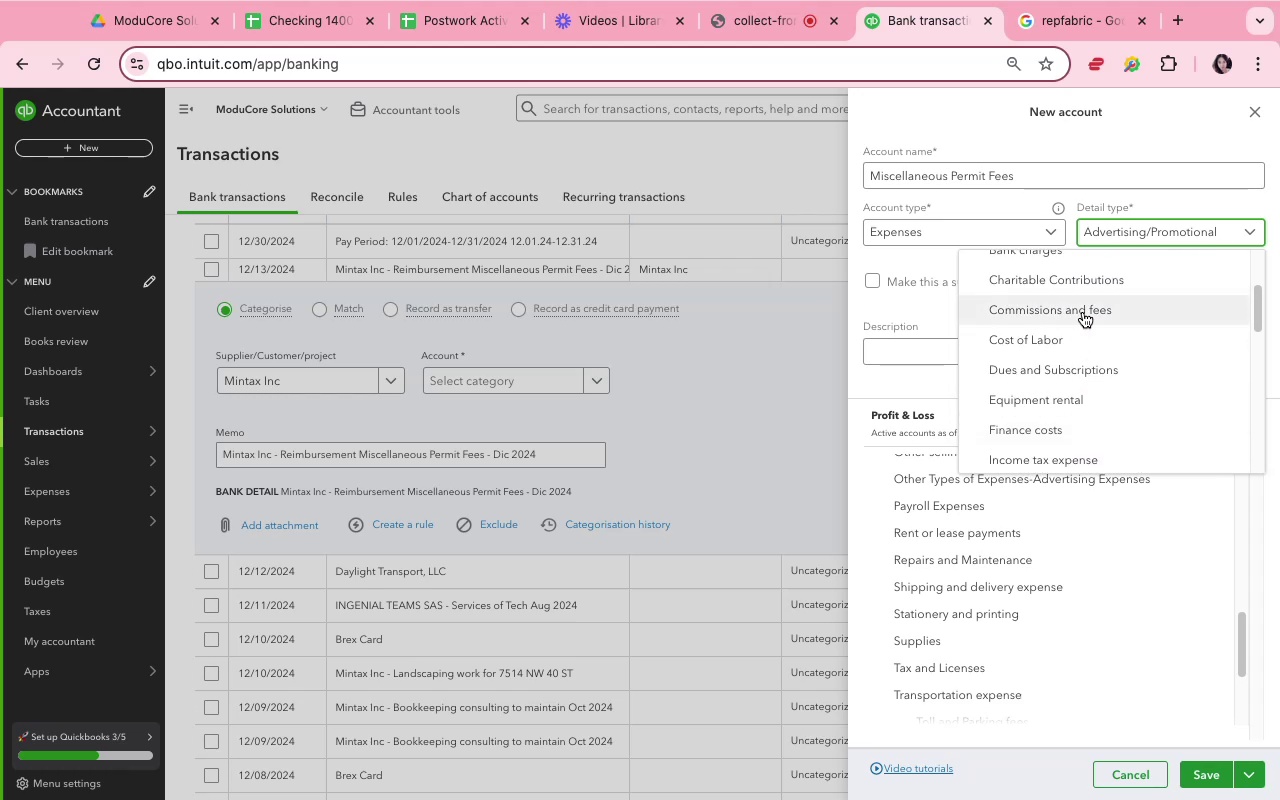 
scroll: coordinate [1084, 314], scroll_direction: up, amount: 7.0
 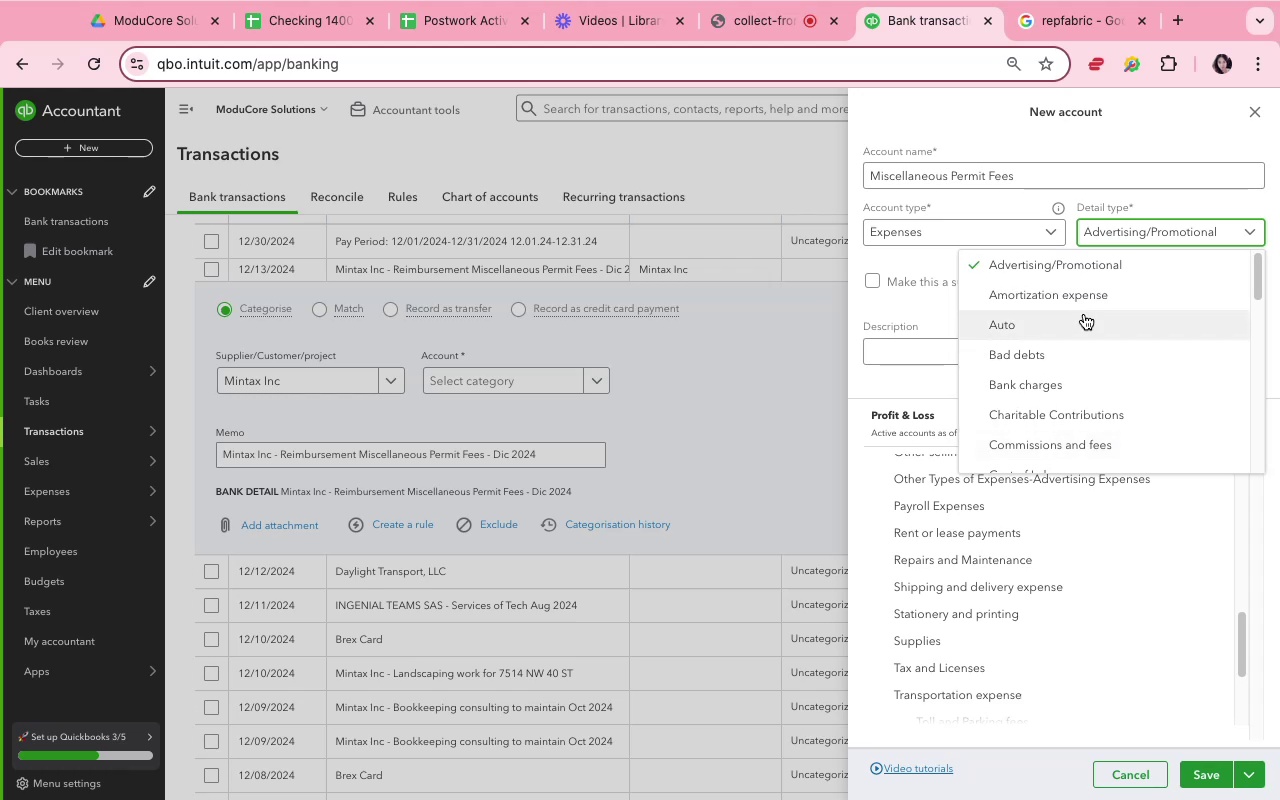 
scroll: coordinate [1086, 315], scroll_direction: down, amount: 12.0
 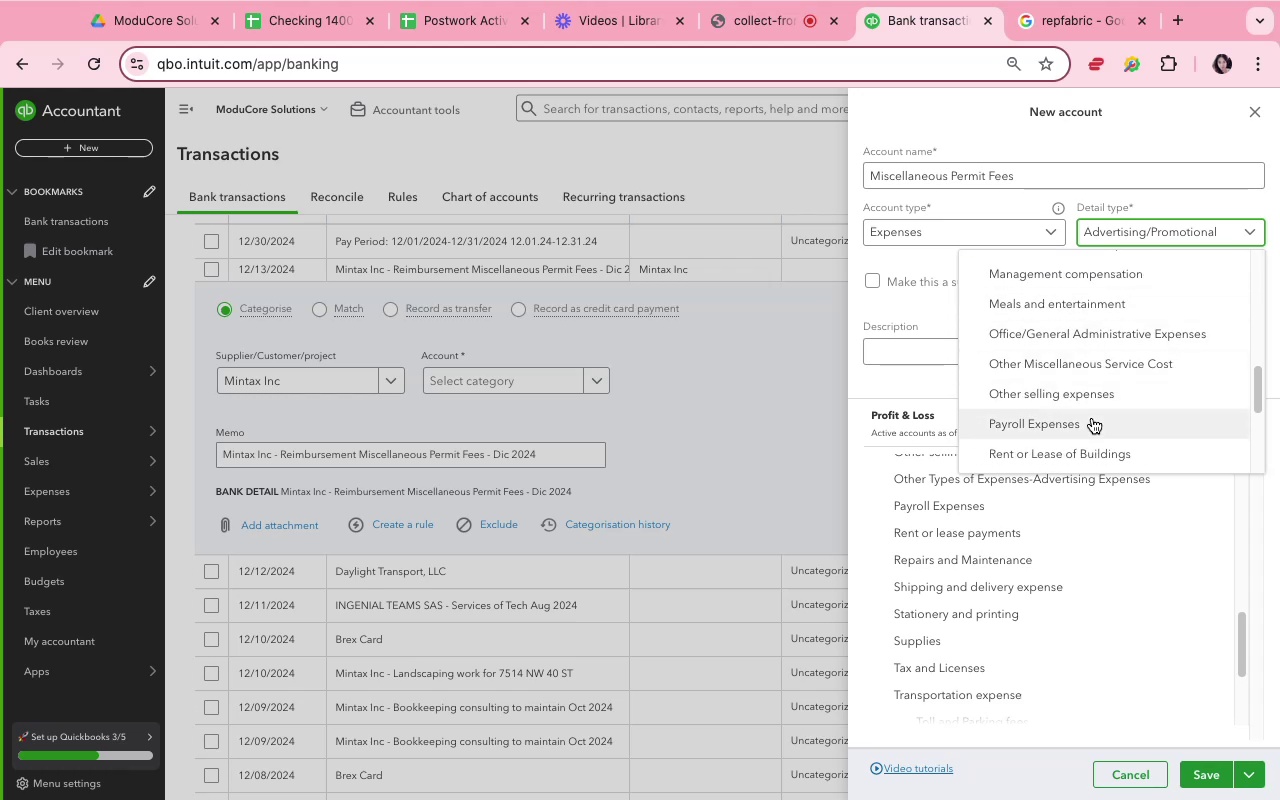 
wait(5.52)
 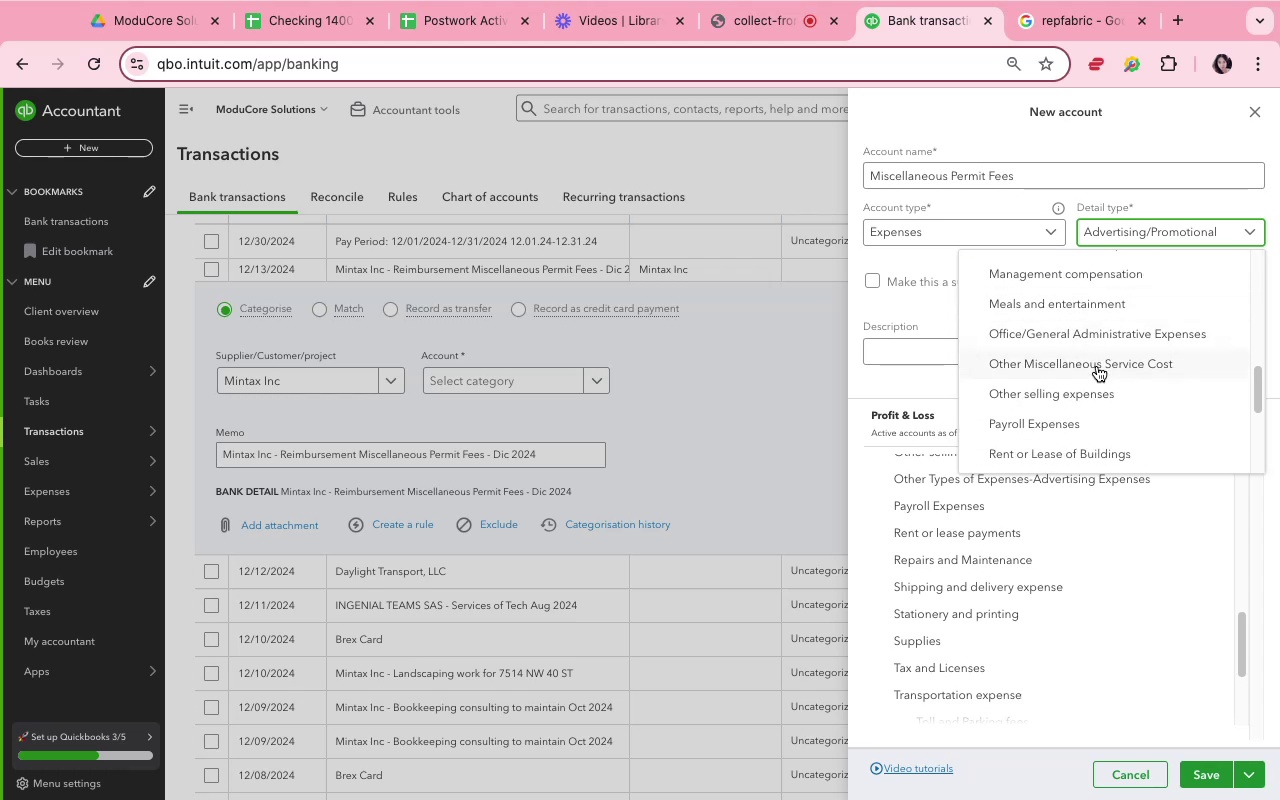 
left_click_drag(start_coordinate=[1088, 360], to_coordinate=[1108, 420])
 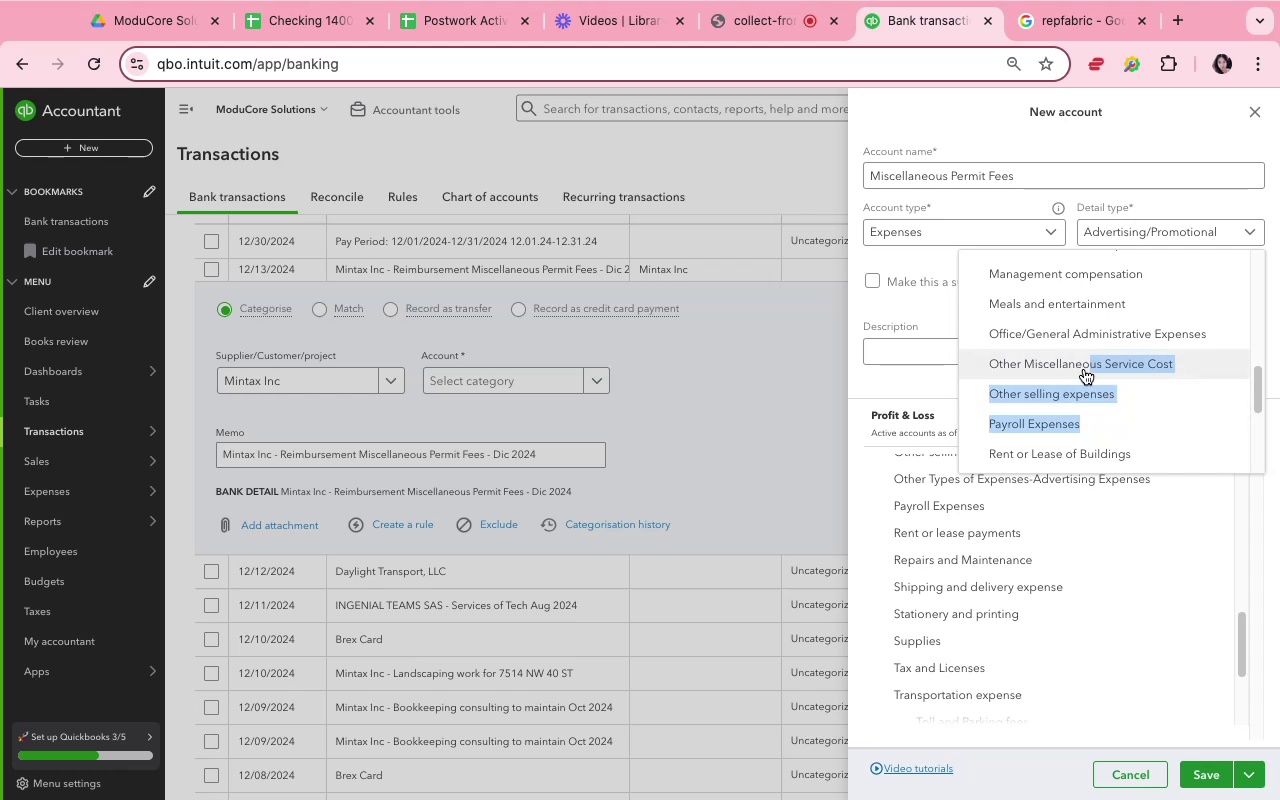 
left_click([1083, 367])
 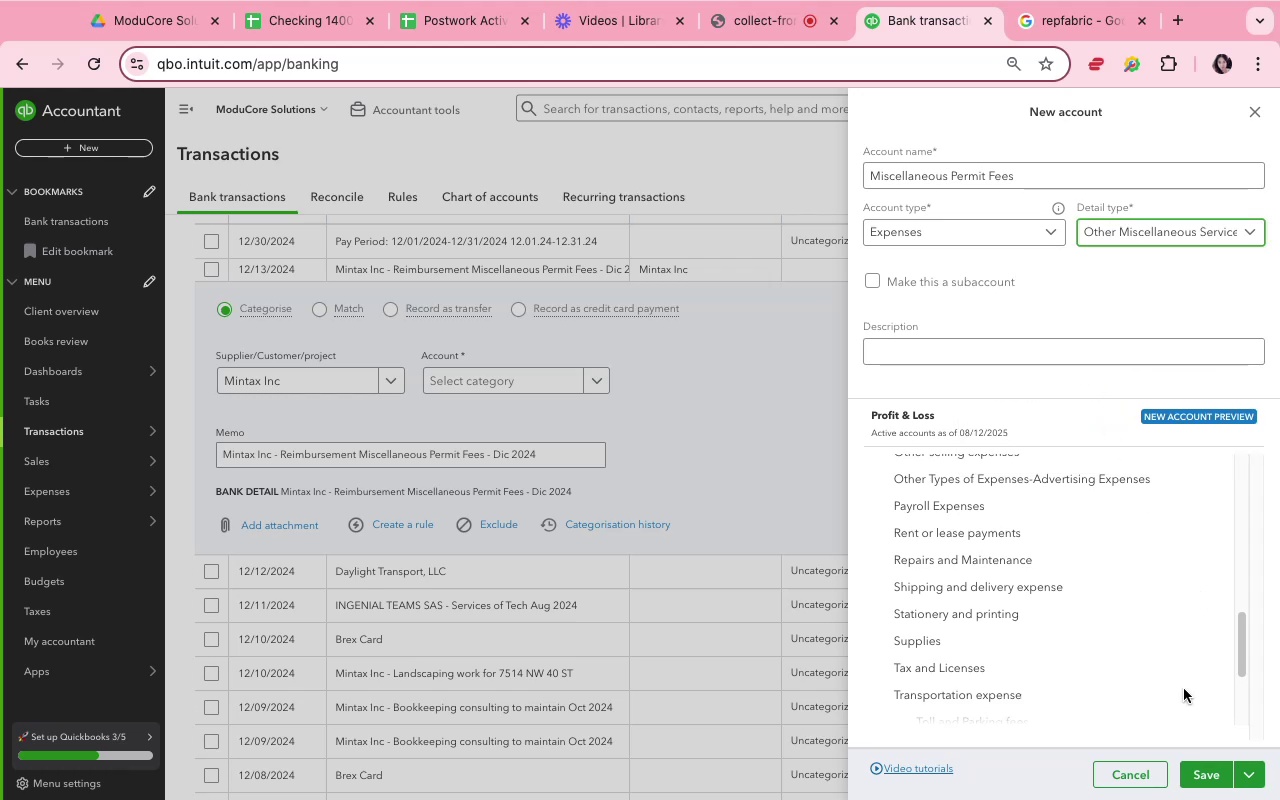 
left_click([1203, 769])
 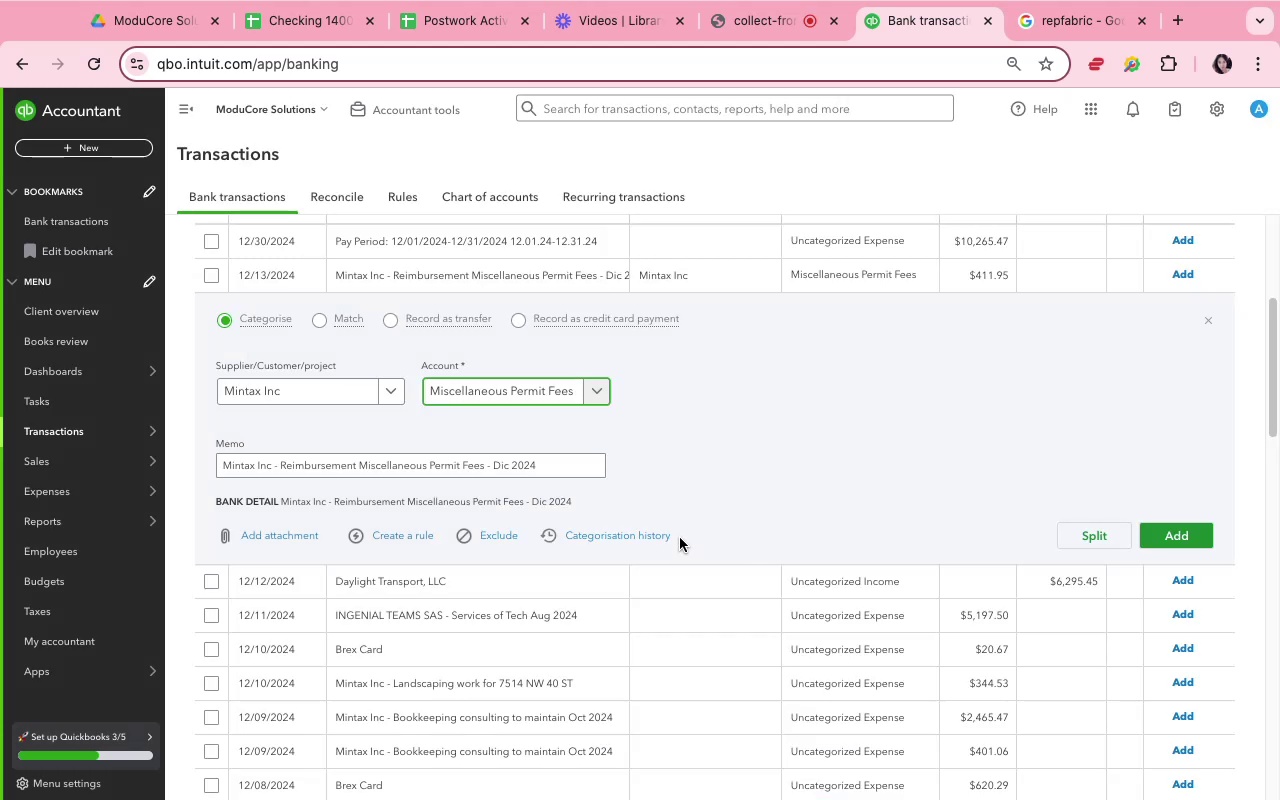 
wait(5.08)
 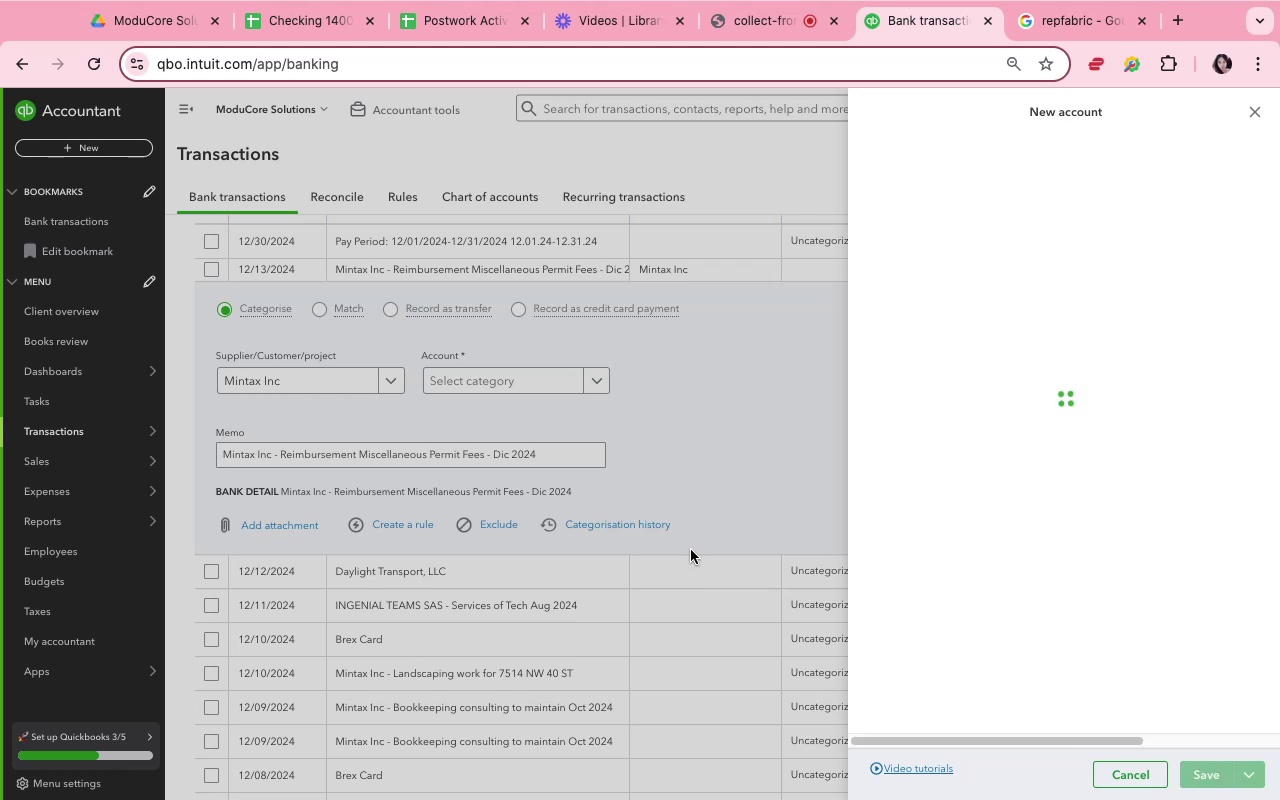 
left_click([408, 532])
 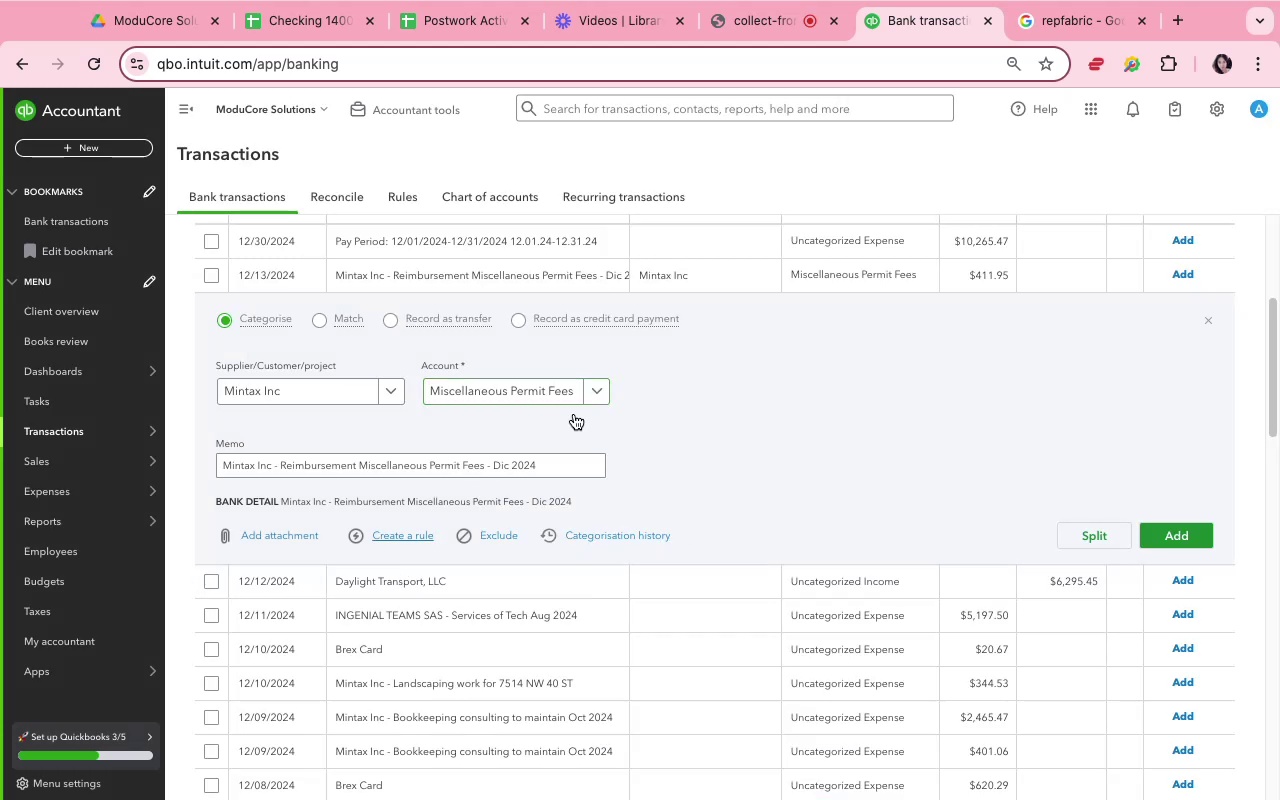 
mouse_move([743, 336])
 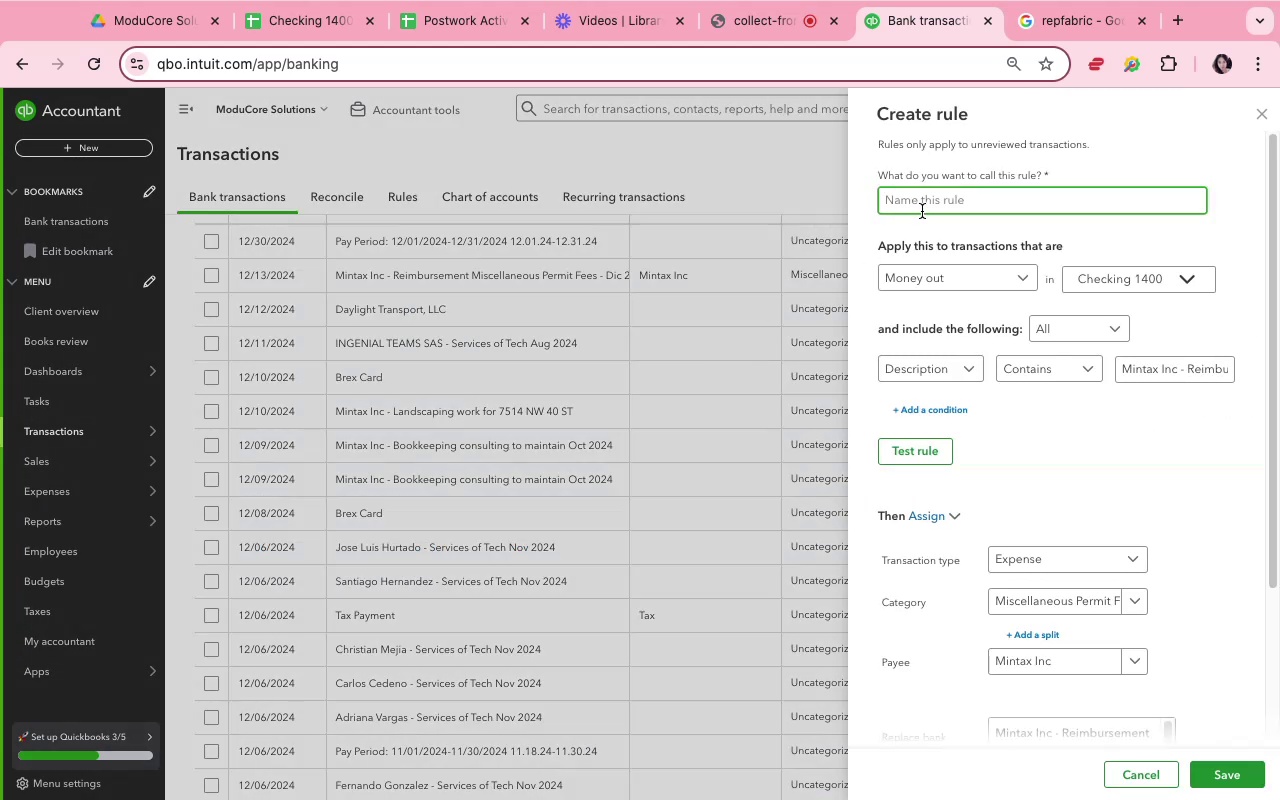 
type(mintax)
 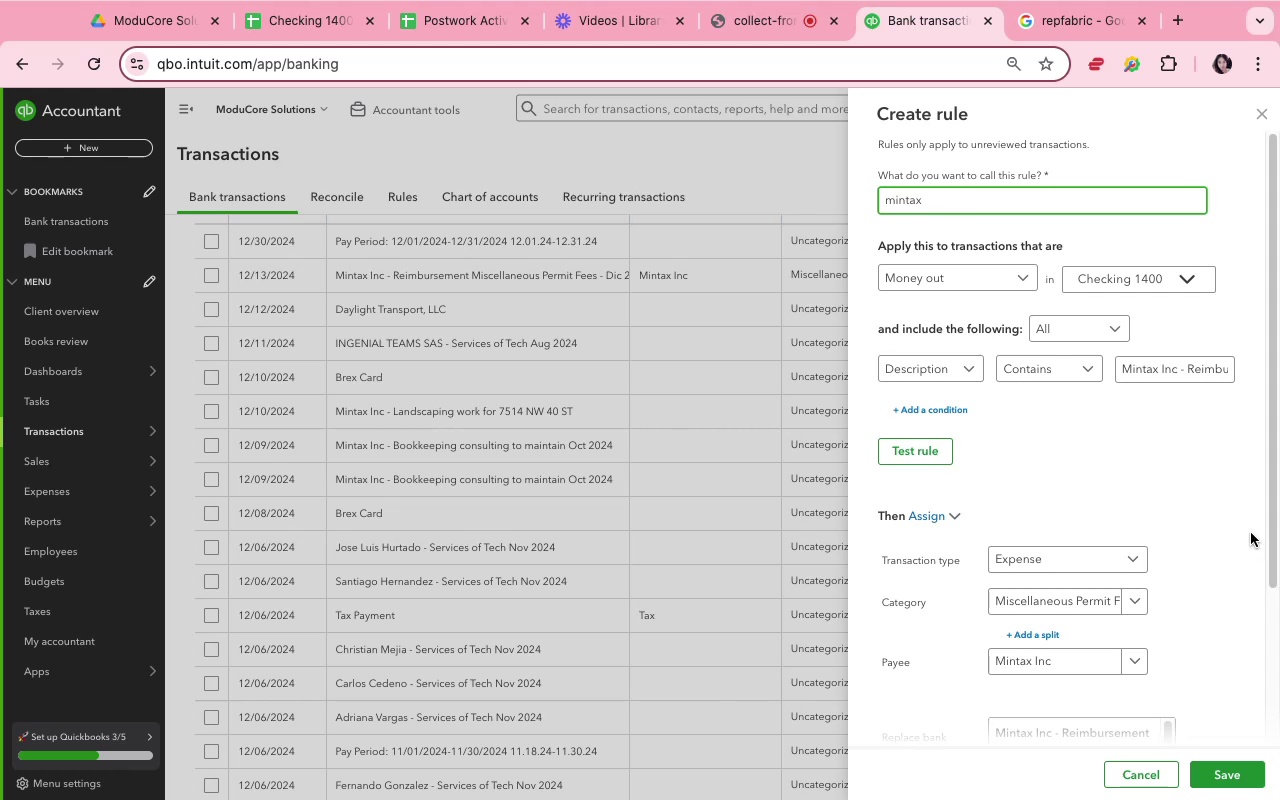 
wait(8.04)
 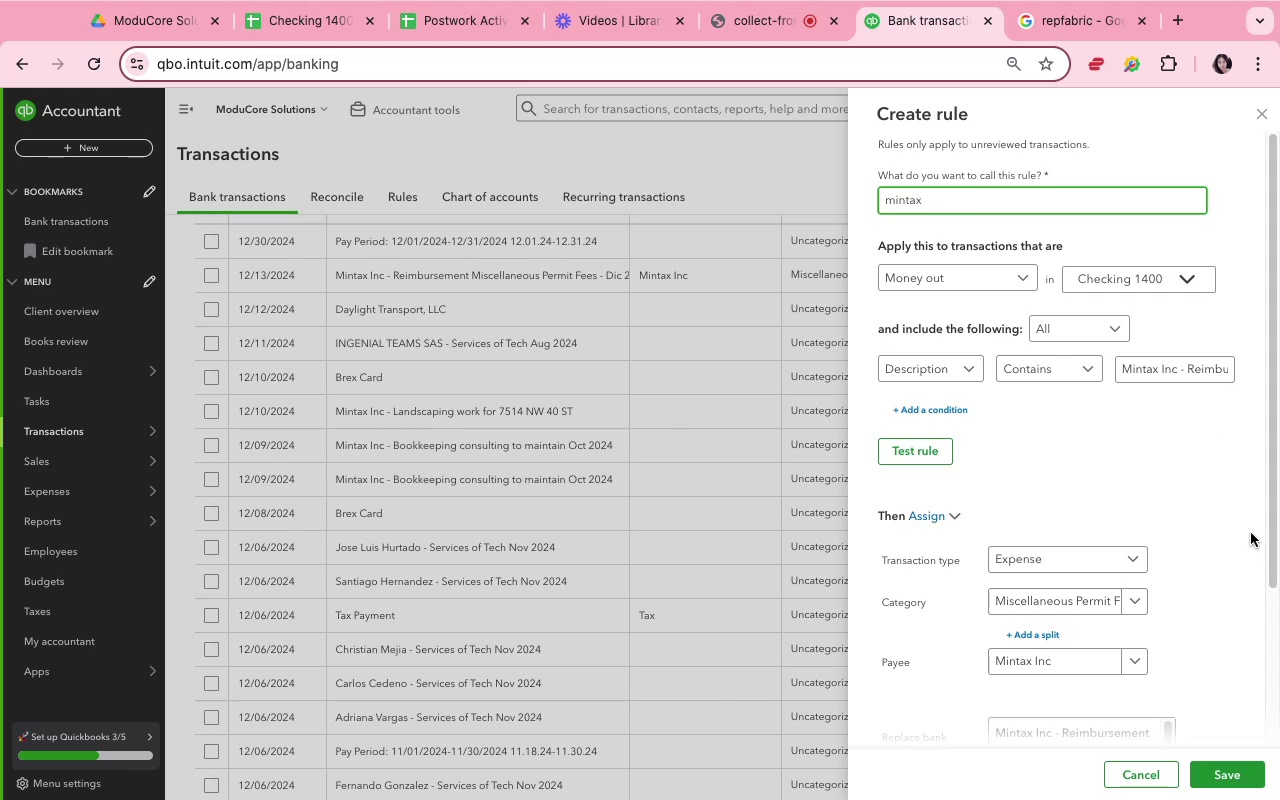 
left_click_drag(start_coordinate=[1181, 366], to_coordinate=[1226, 365])
 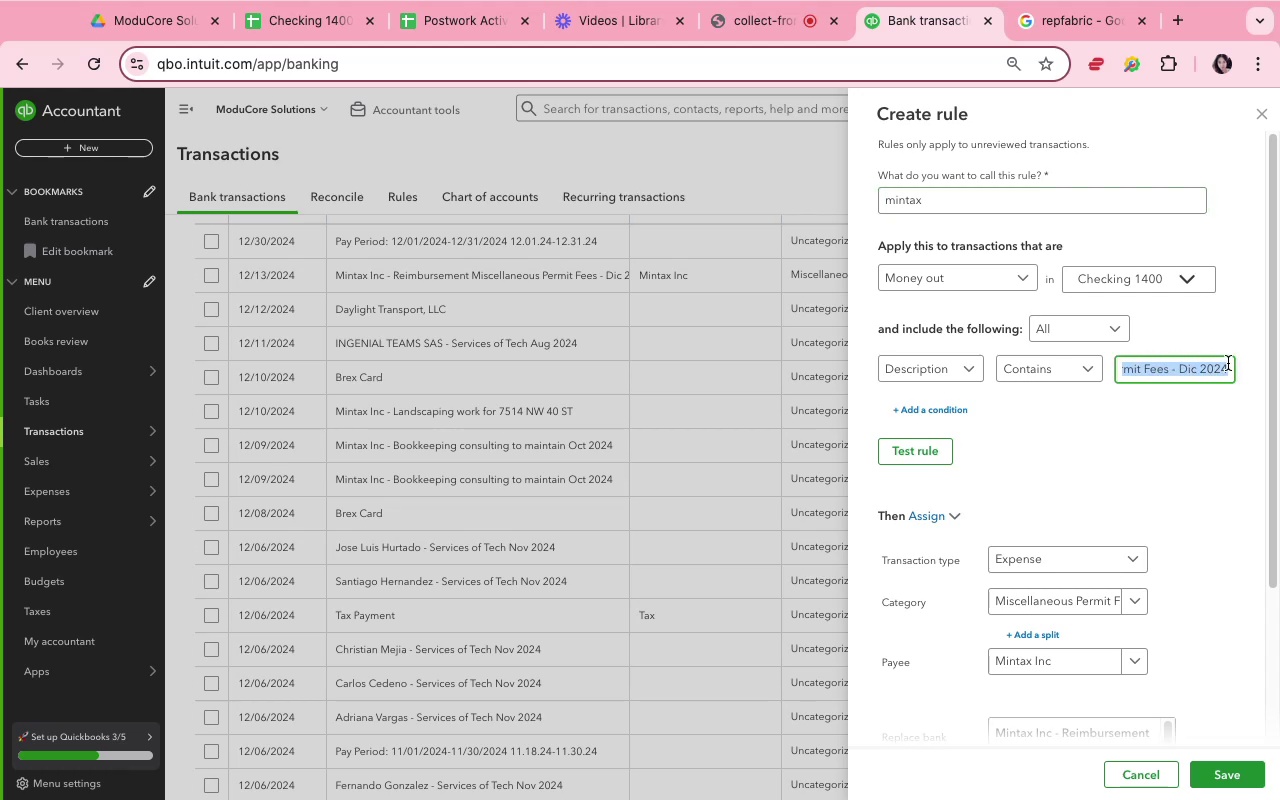 
hold_key(key=Backspace, duration=0.34)
 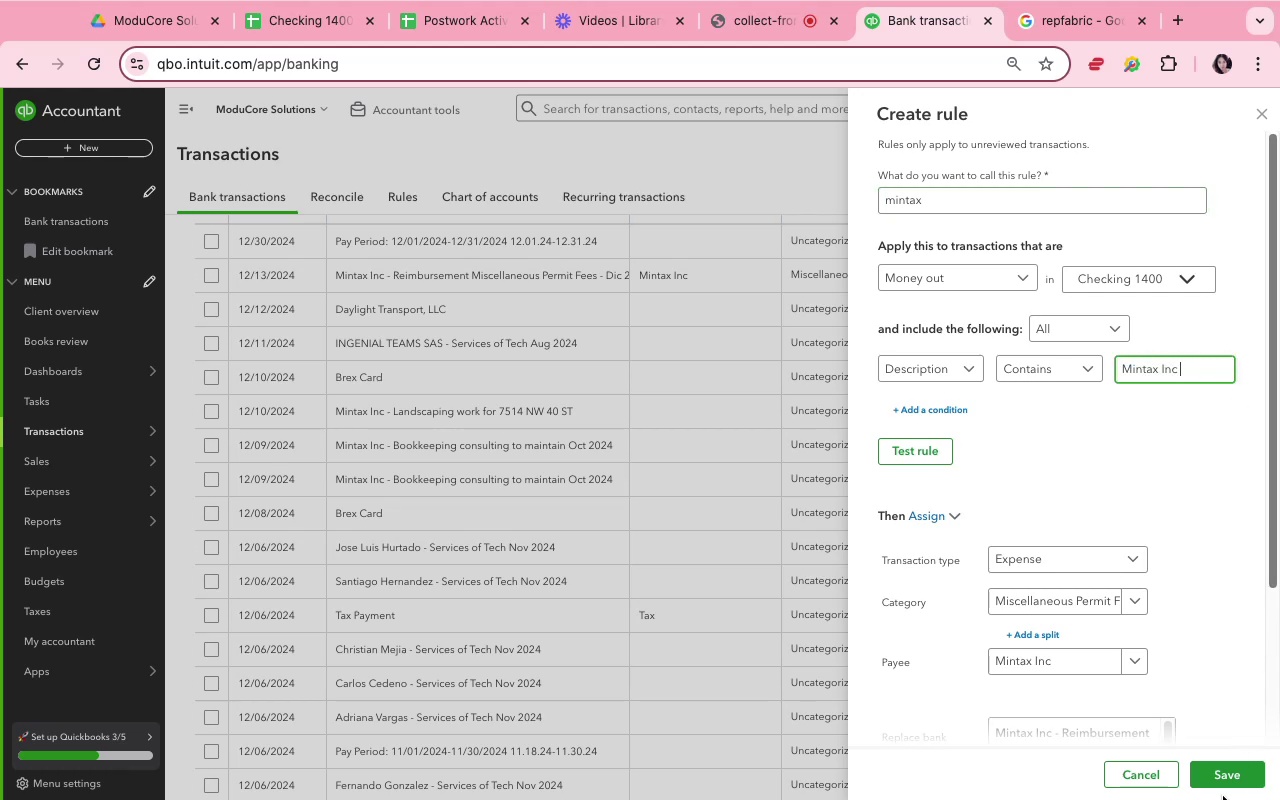 
scroll: coordinate [1175, 636], scroll_direction: down, amount: 31.0
 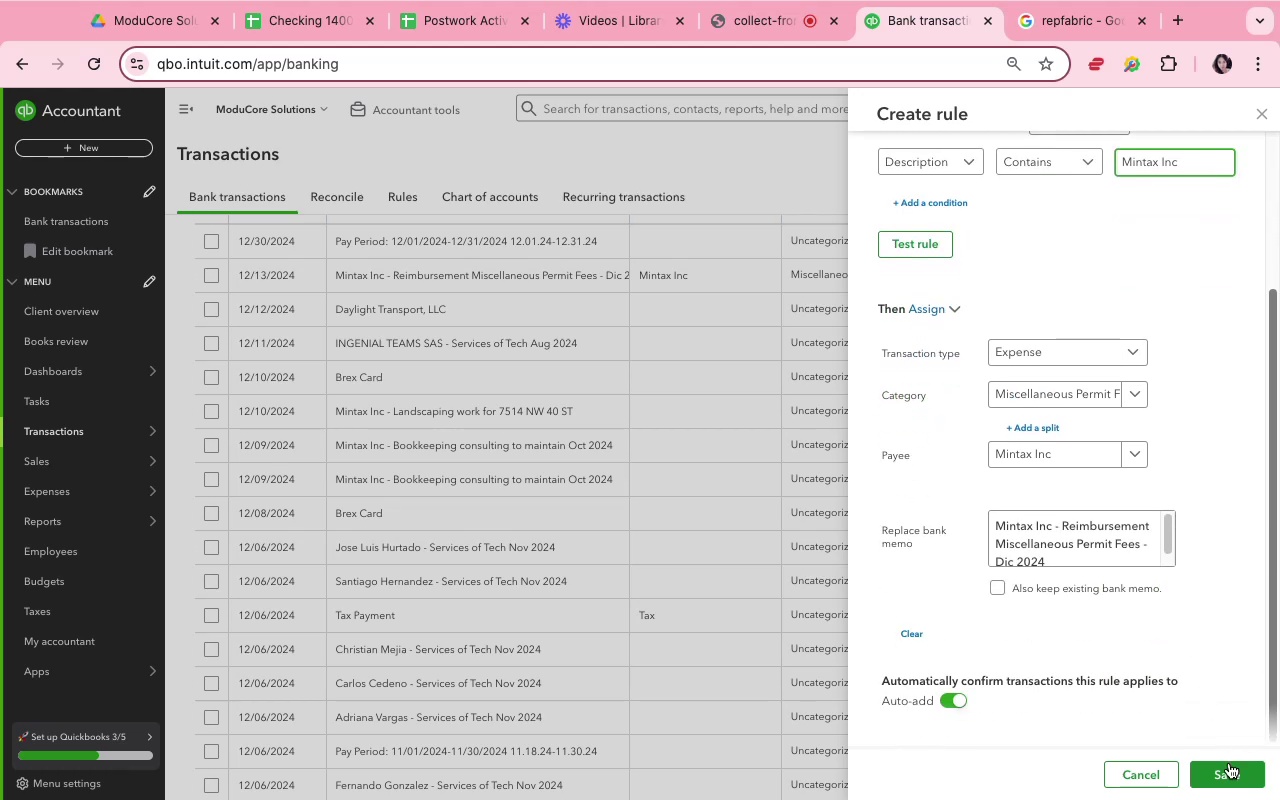 
left_click([1229, 765])
 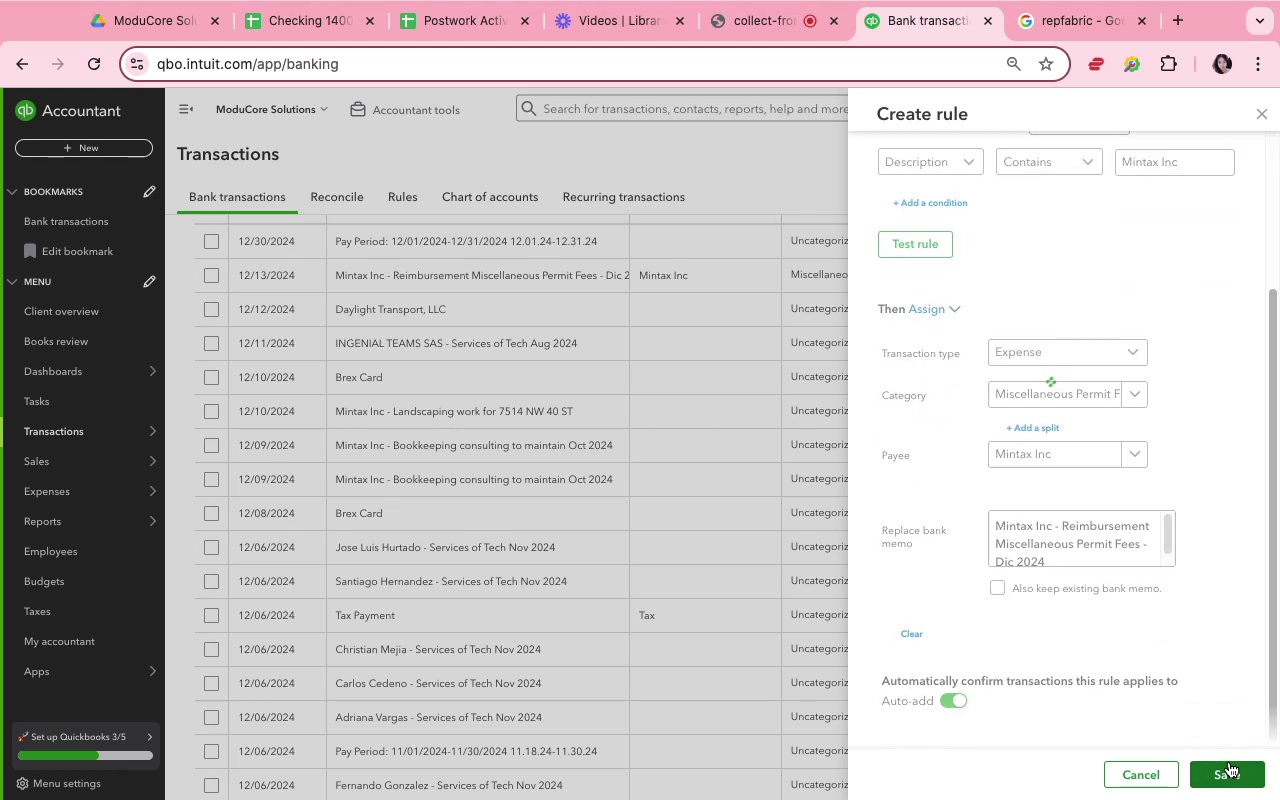 
left_click([1230, 770])
 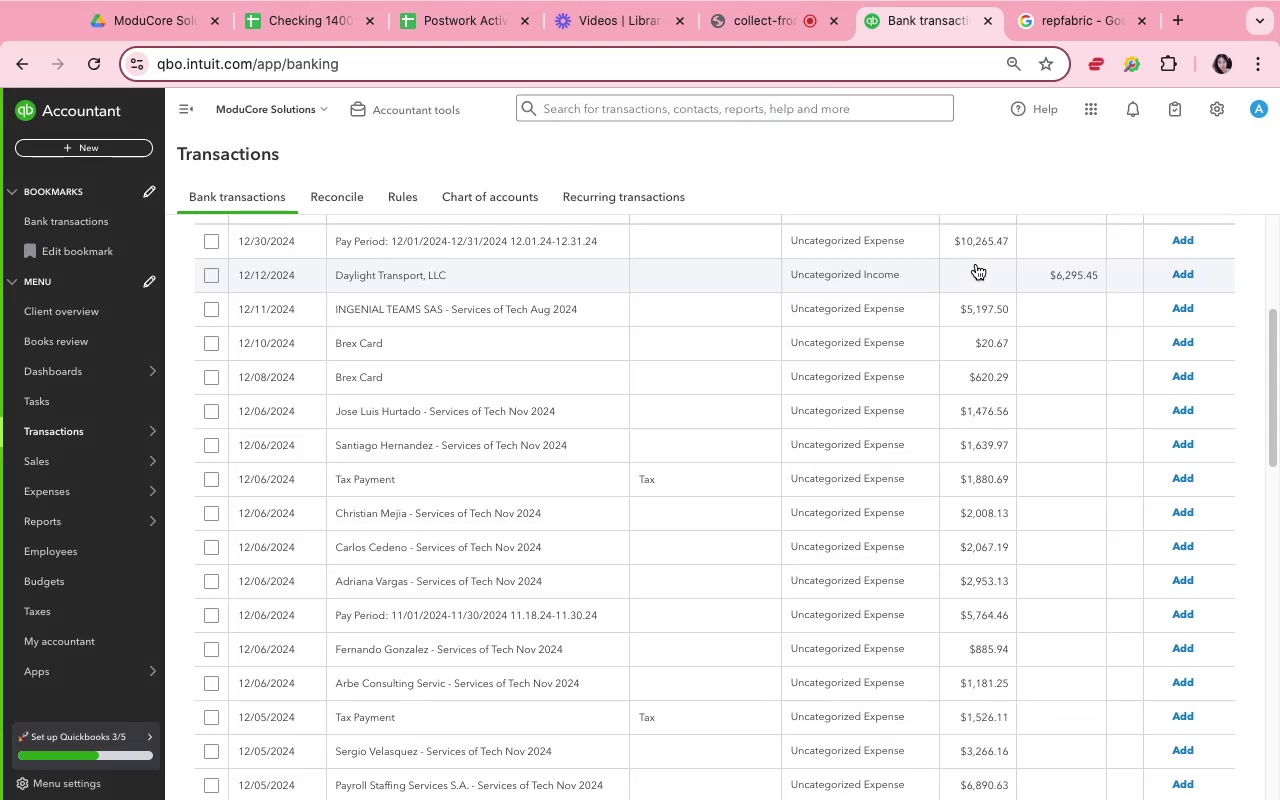 
wait(13.62)
 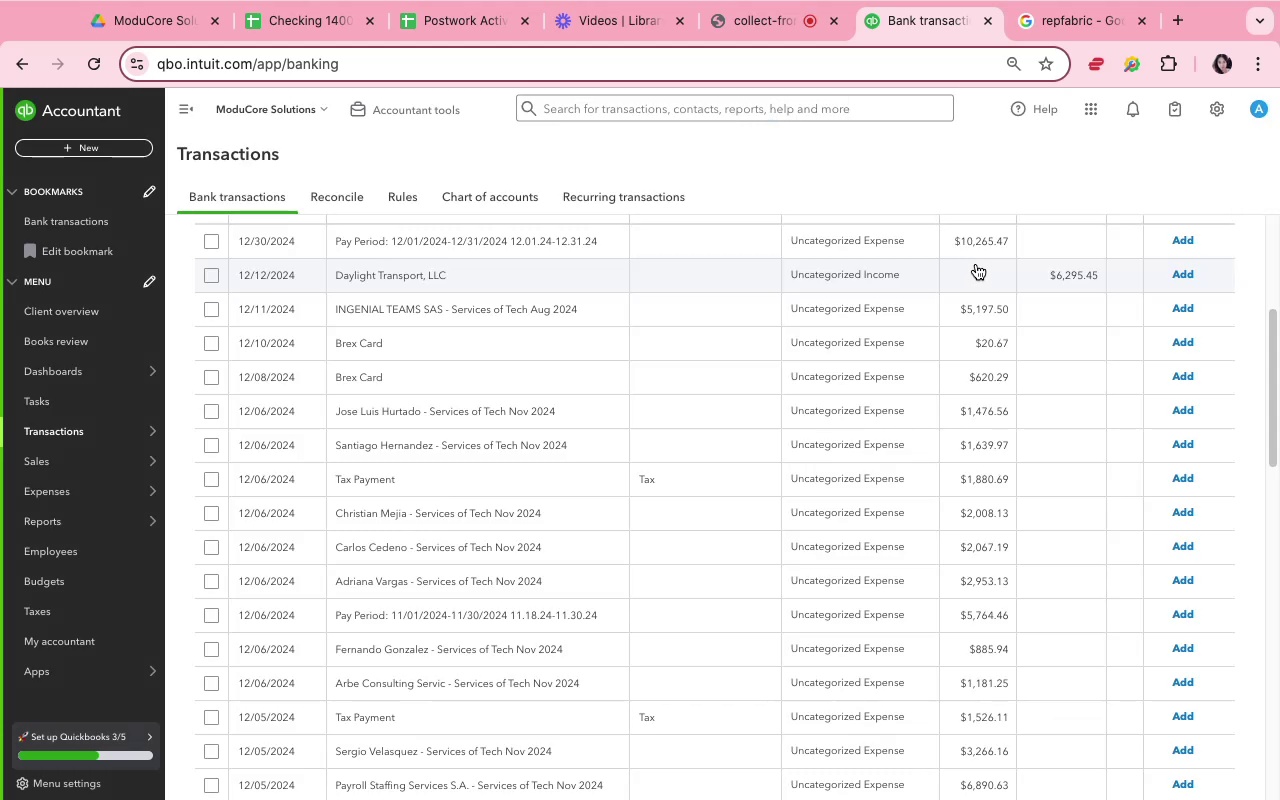 
left_click([689, 284])
 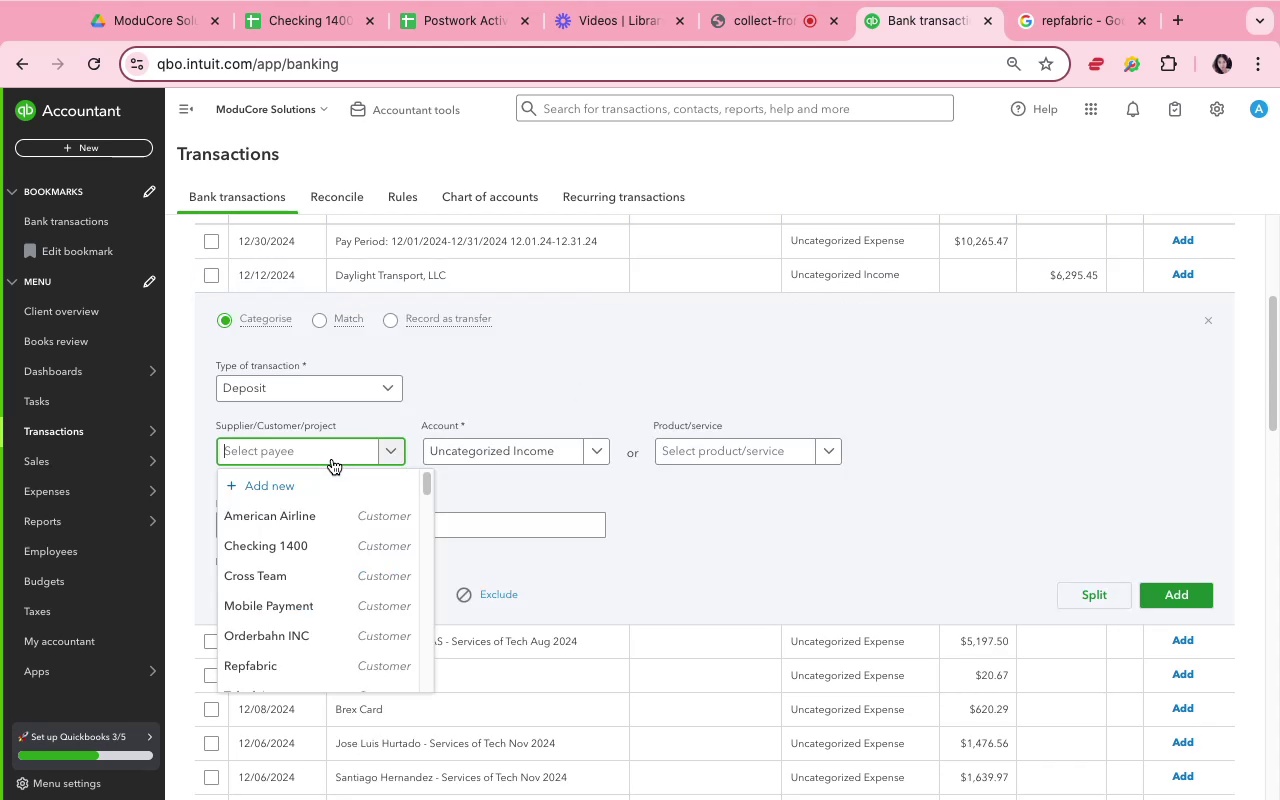 
wait(6.28)
 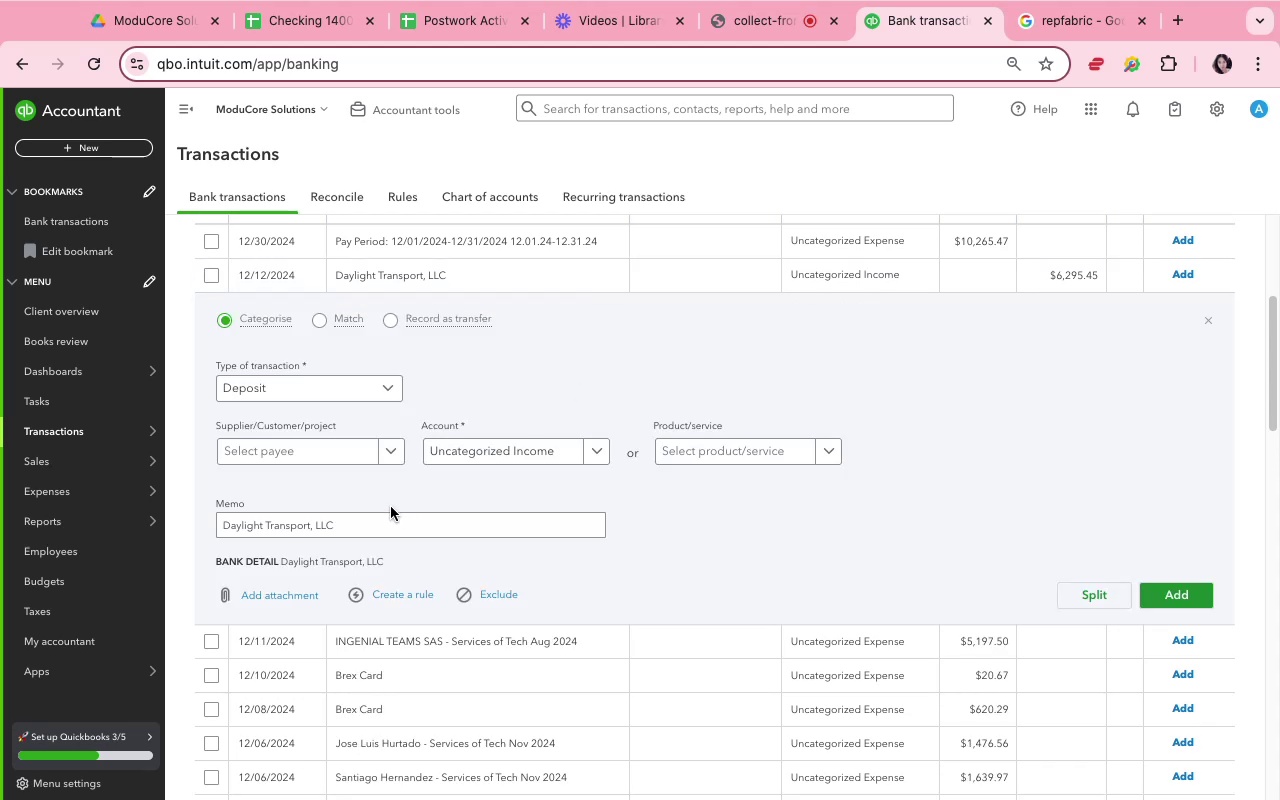 
type(Daylight Transort)
 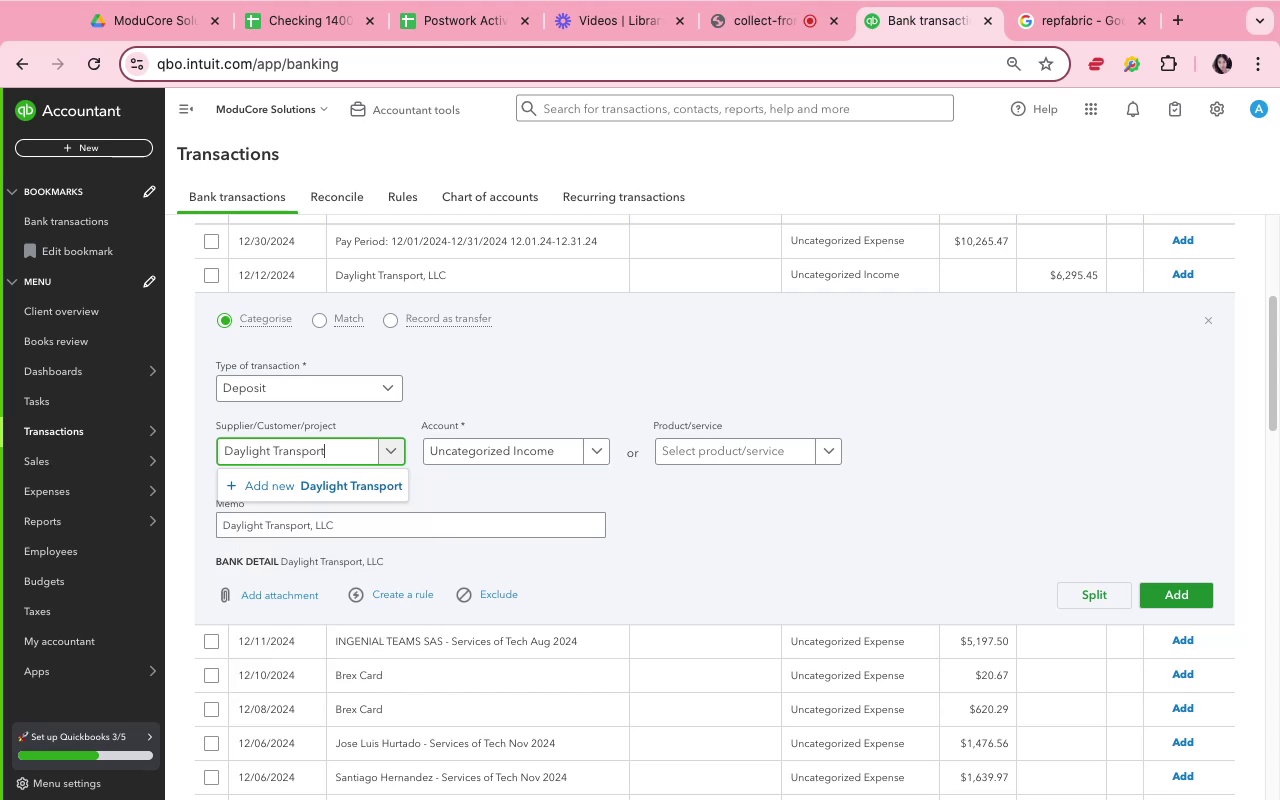 
 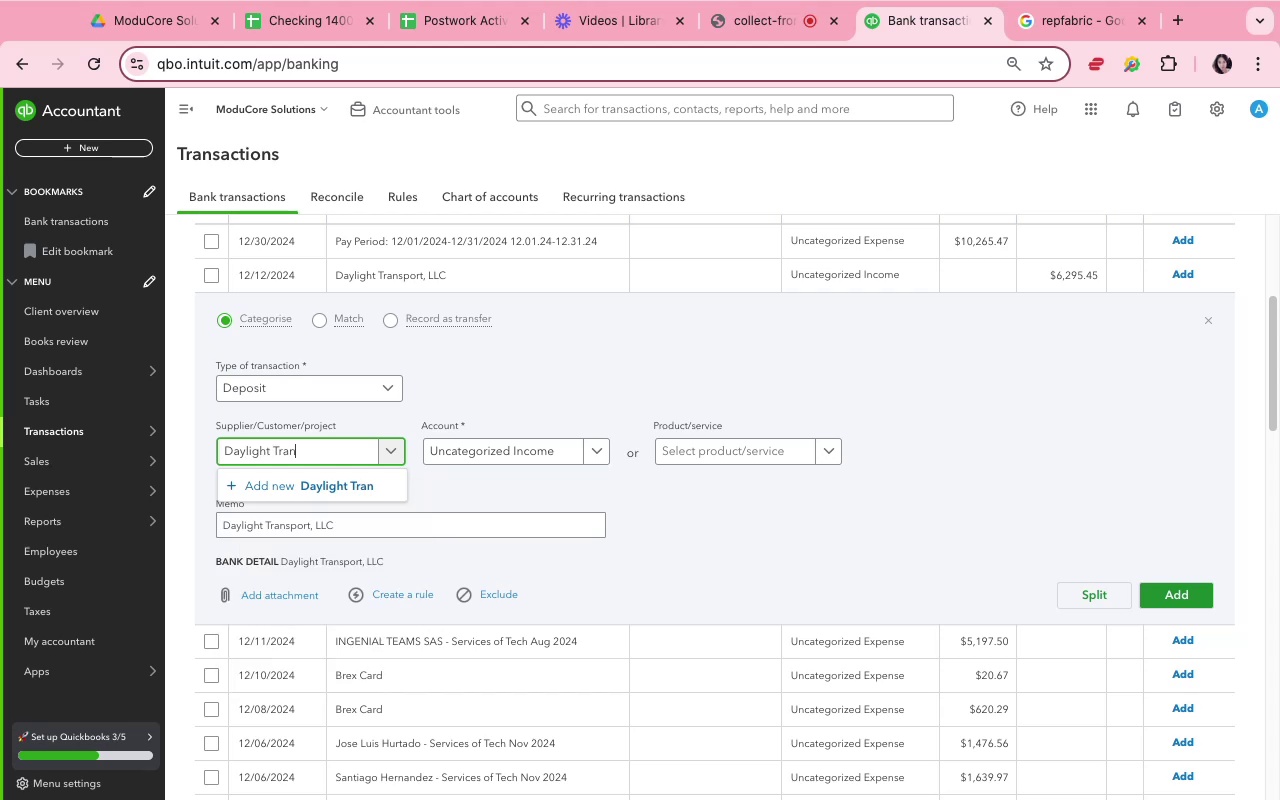 
hold_key(key=P, duration=0.35)
 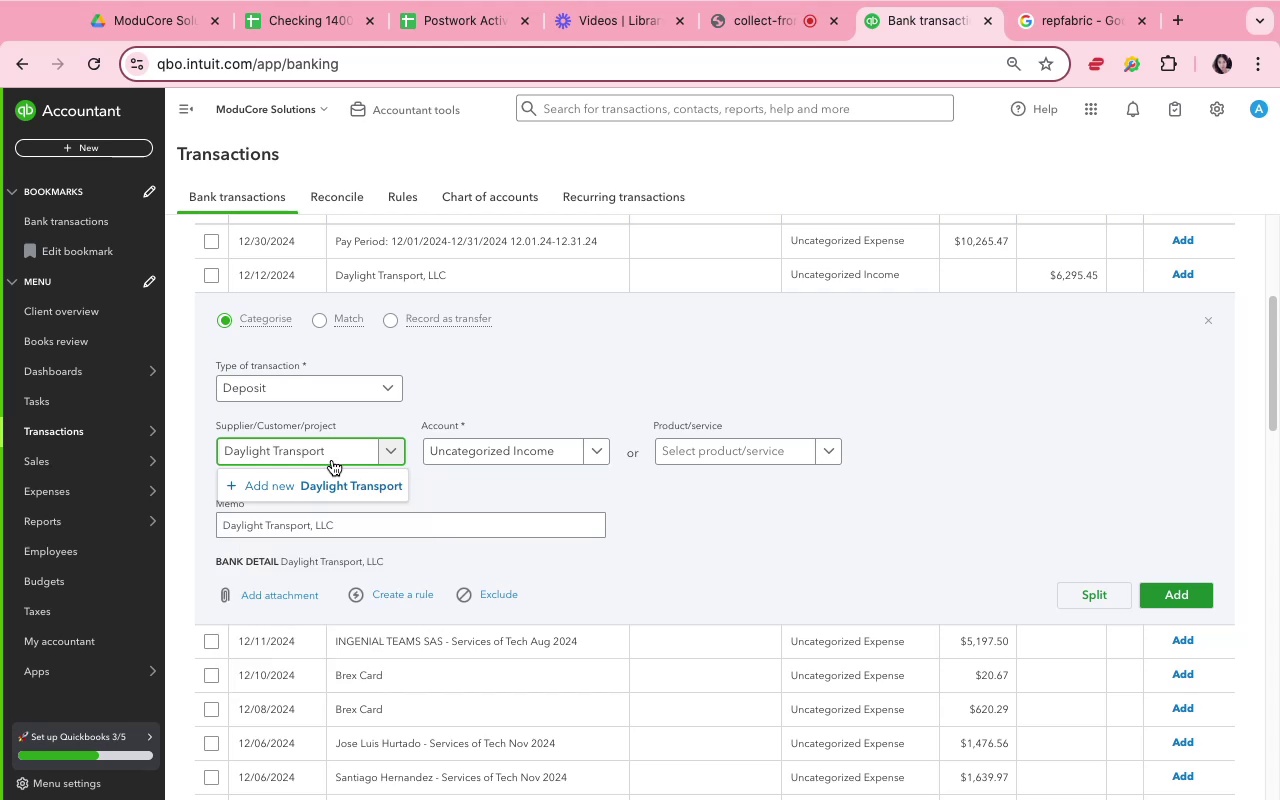 
left_click([338, 496])
 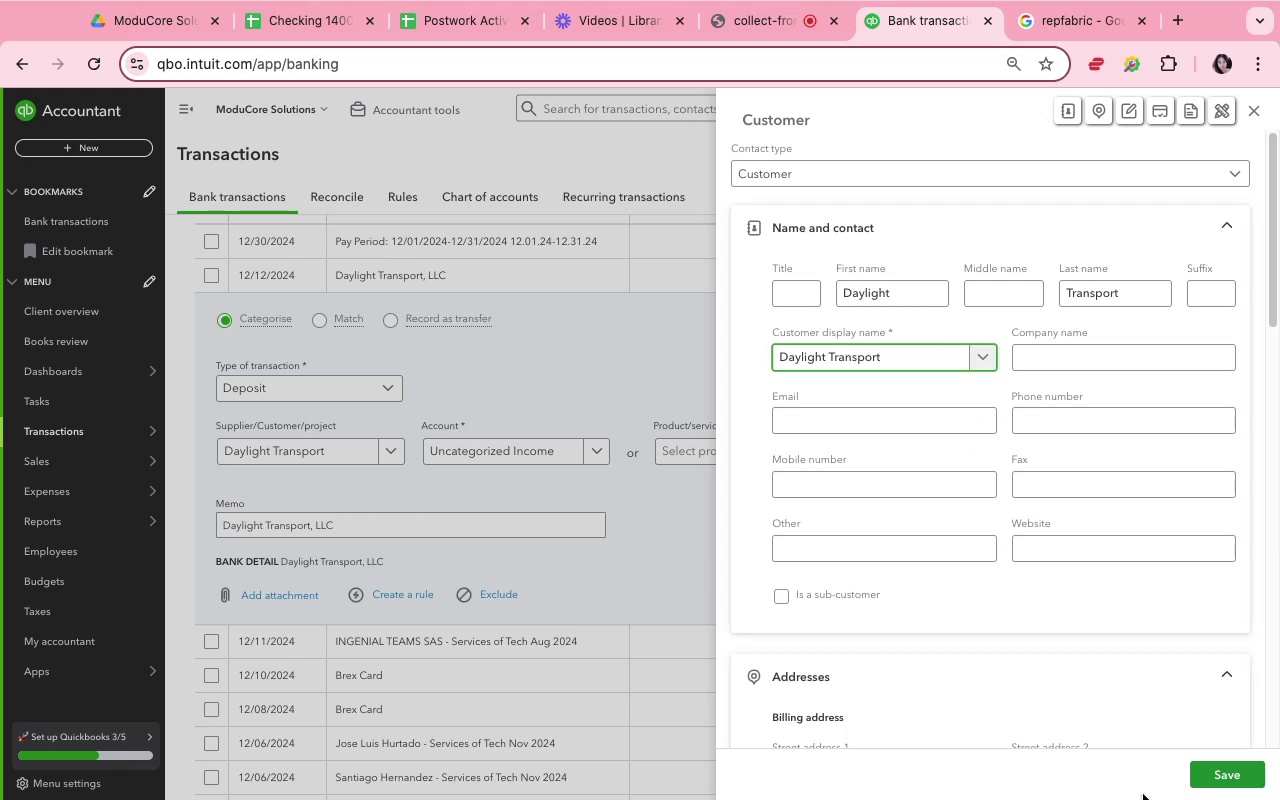 
left_click([1201, 768])
 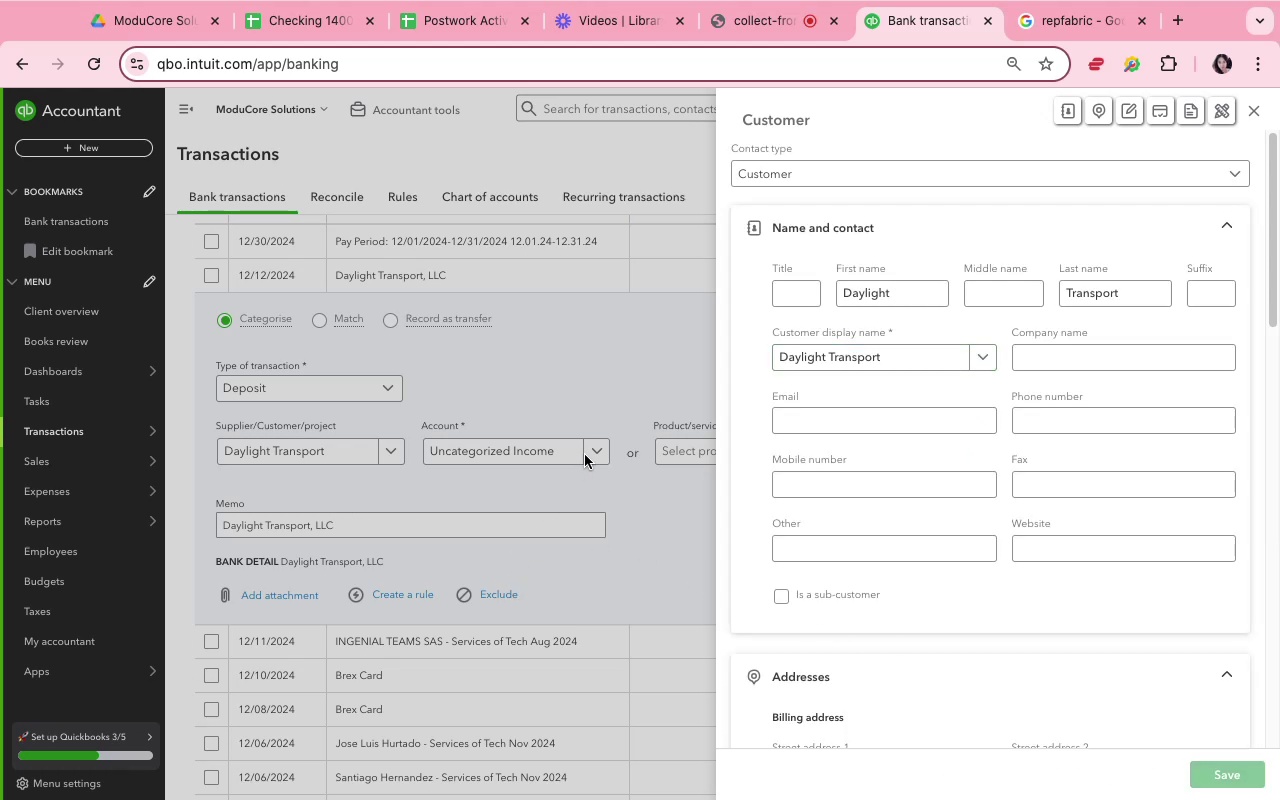 
left_click([585, 455])
 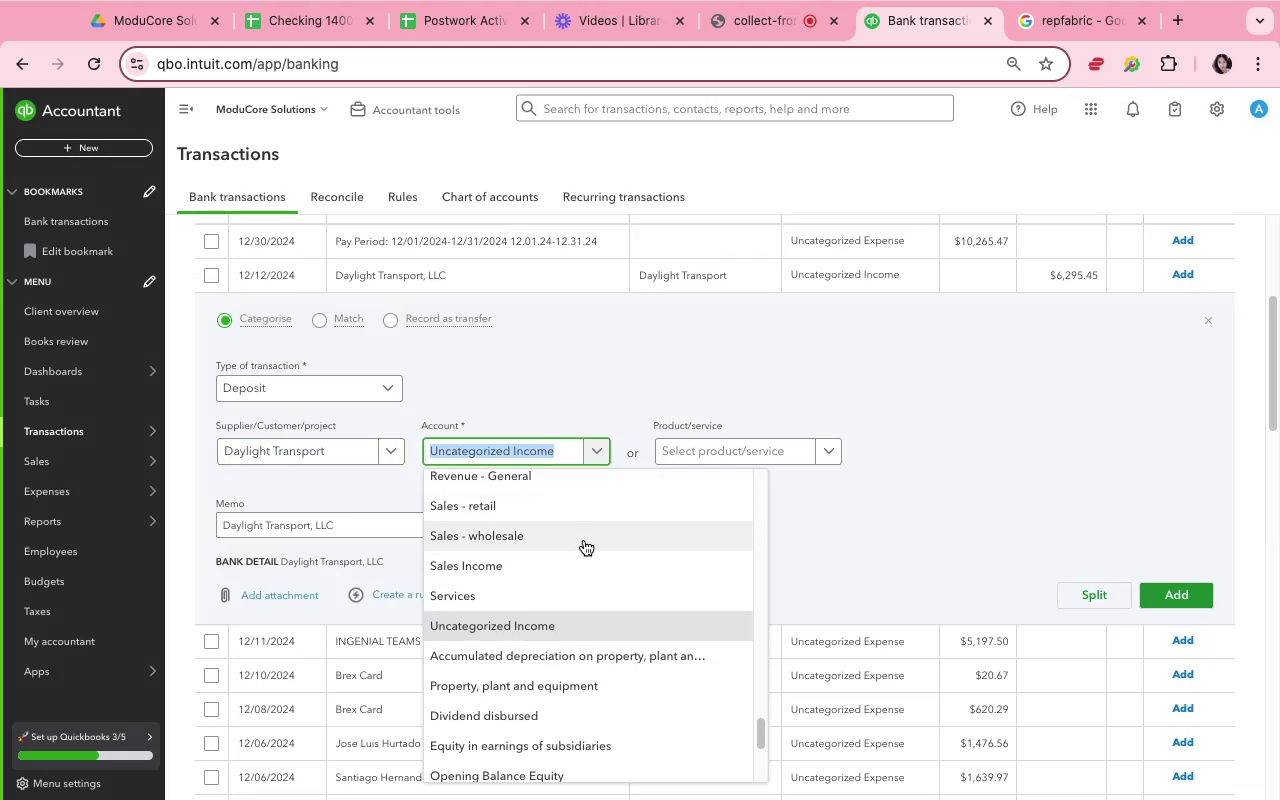 
left_click([583, 564])
 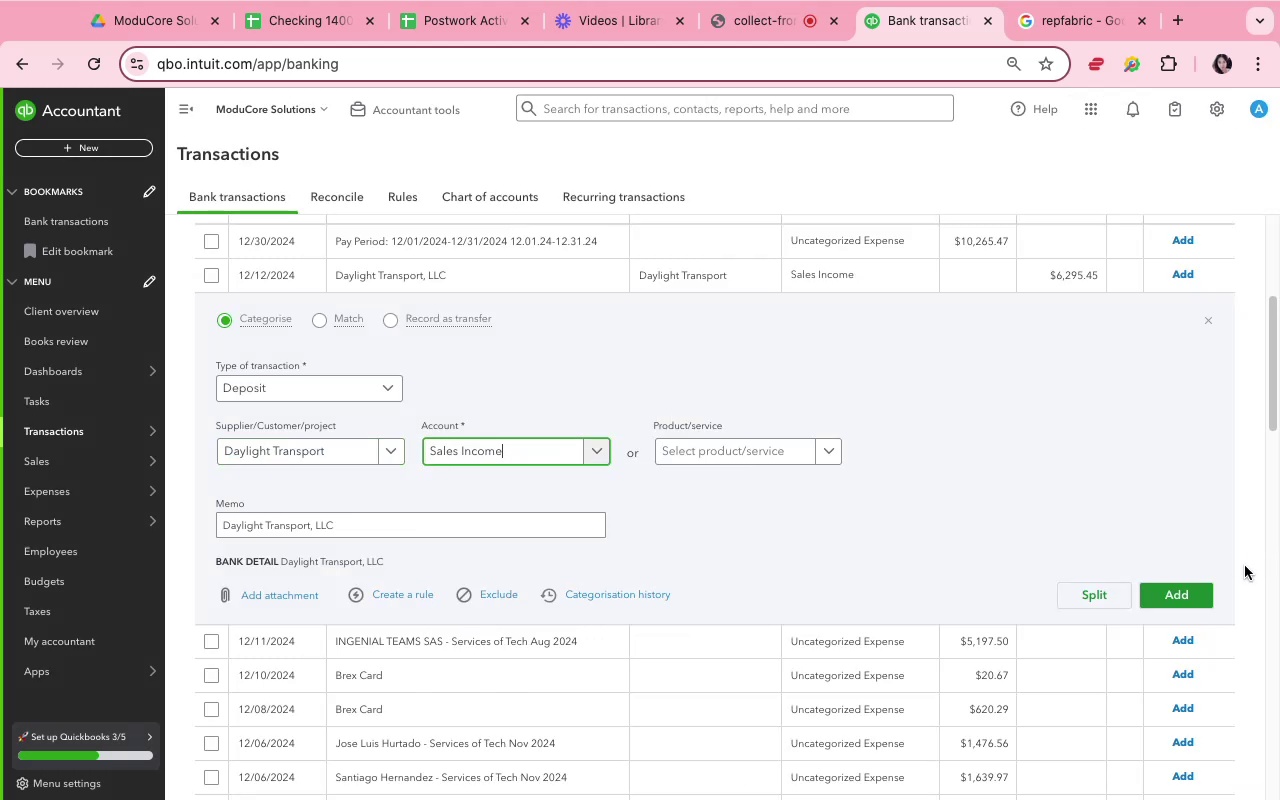 
left_click([1178, 601])
 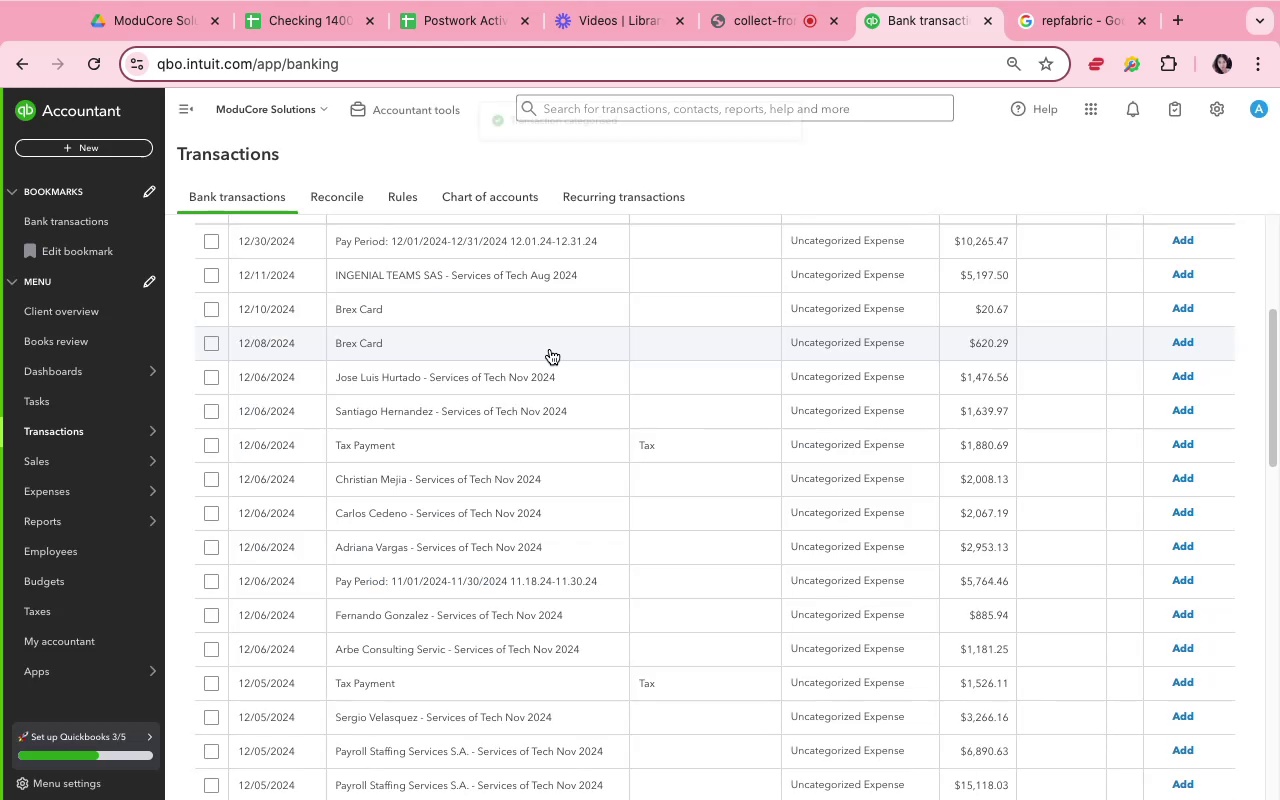 
scroll: coordinate [838, 528], scroll_direction: up, amount: 23.0
 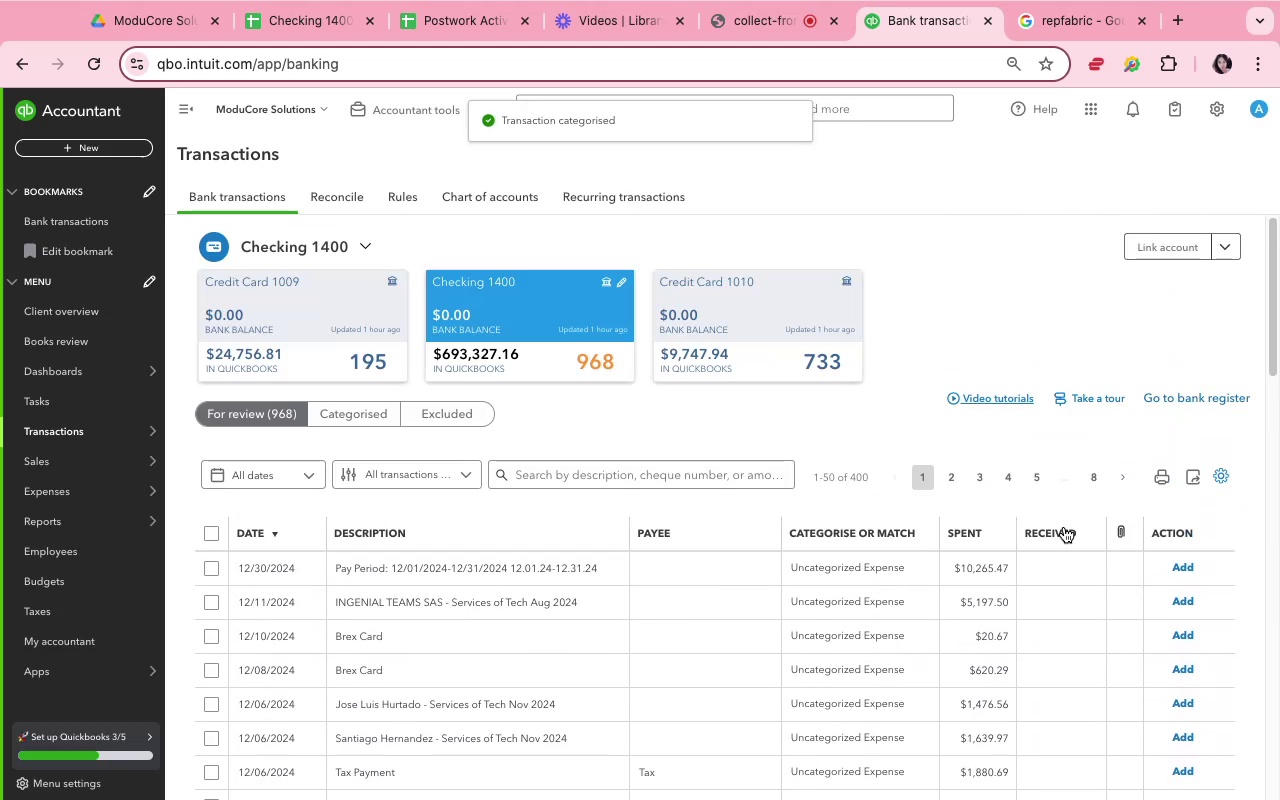 
left_click([1065, 531])
 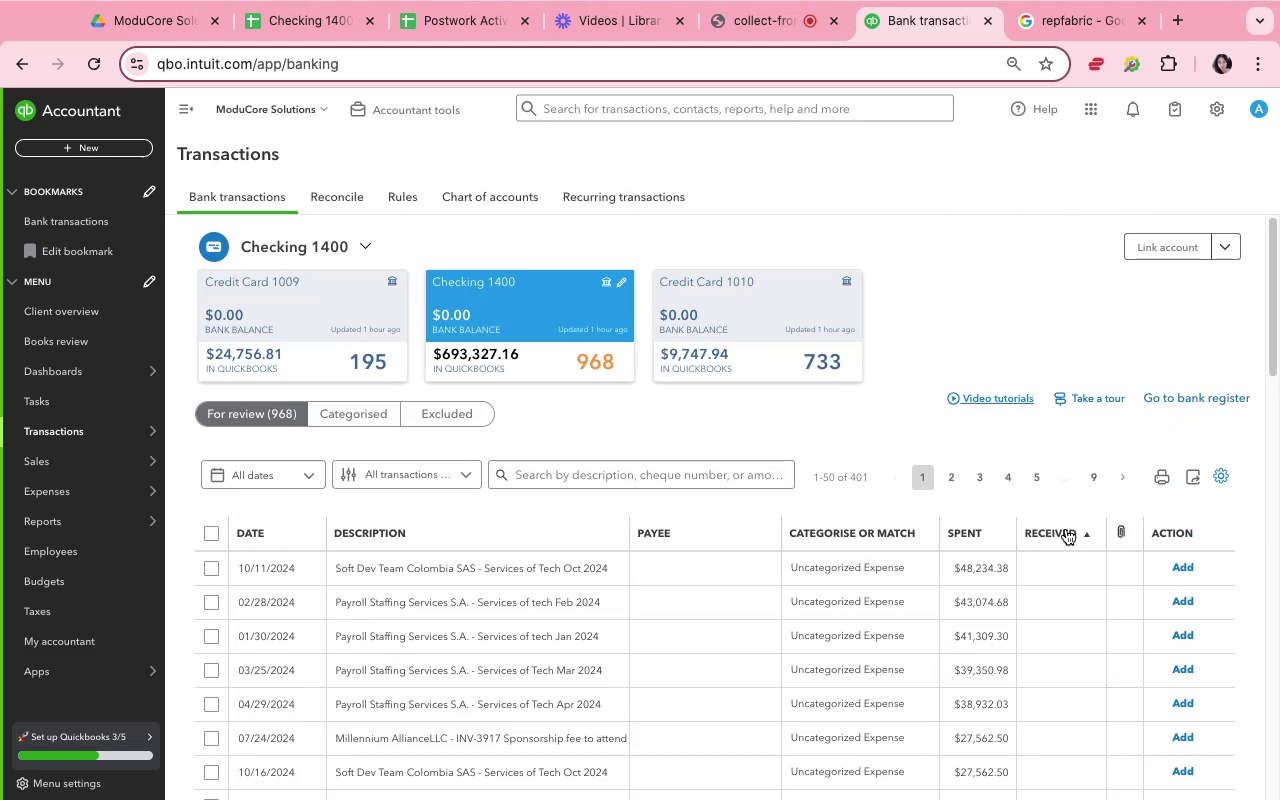 
left_click([1066, 528])
 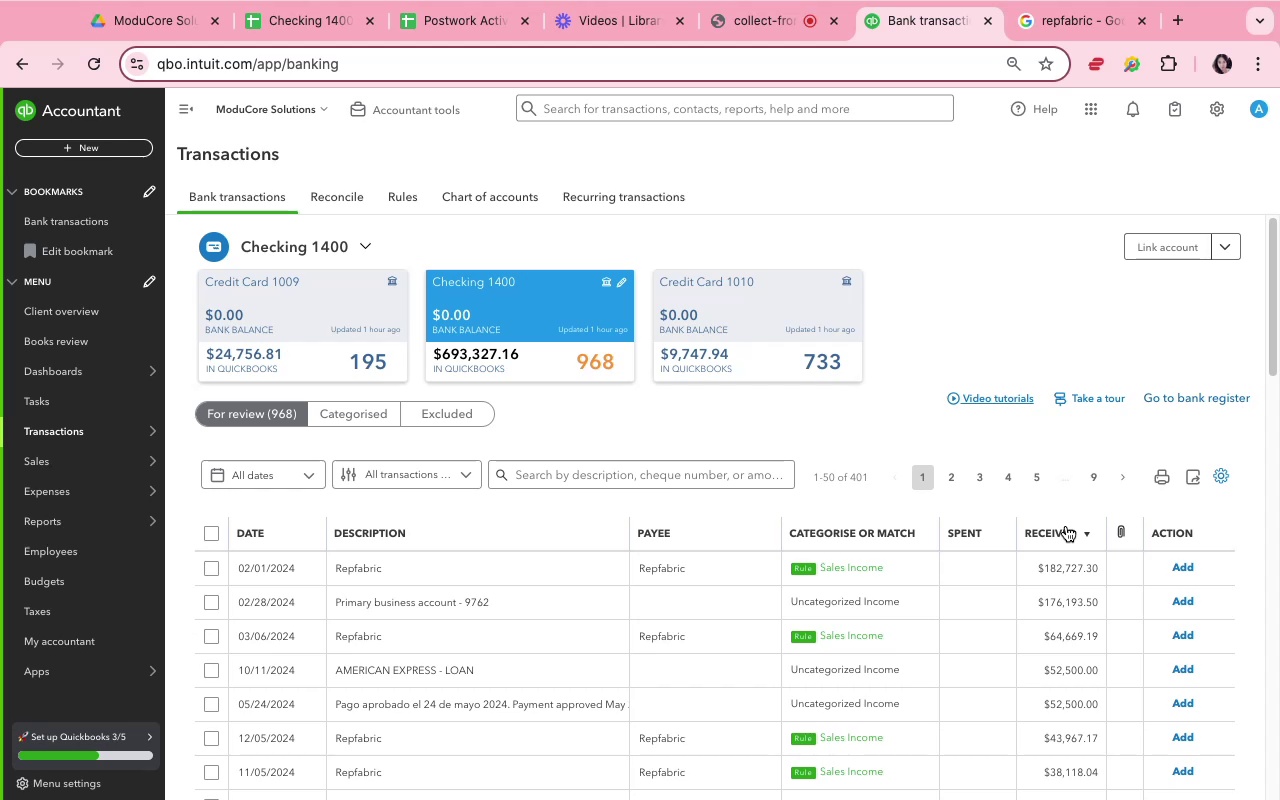 
scroll: coordinate [756, 631], scroll_direction: down, amount: 39.0
 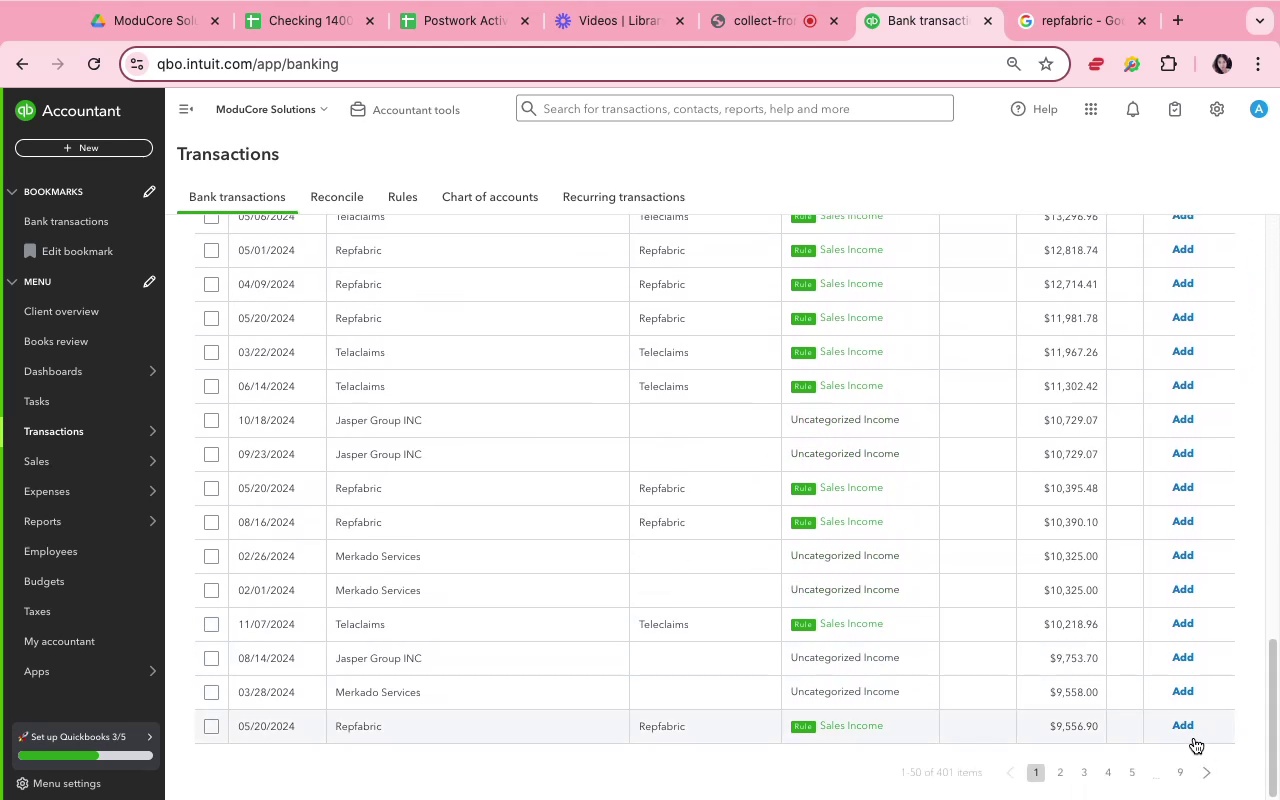 
left_click([1191, 725])
 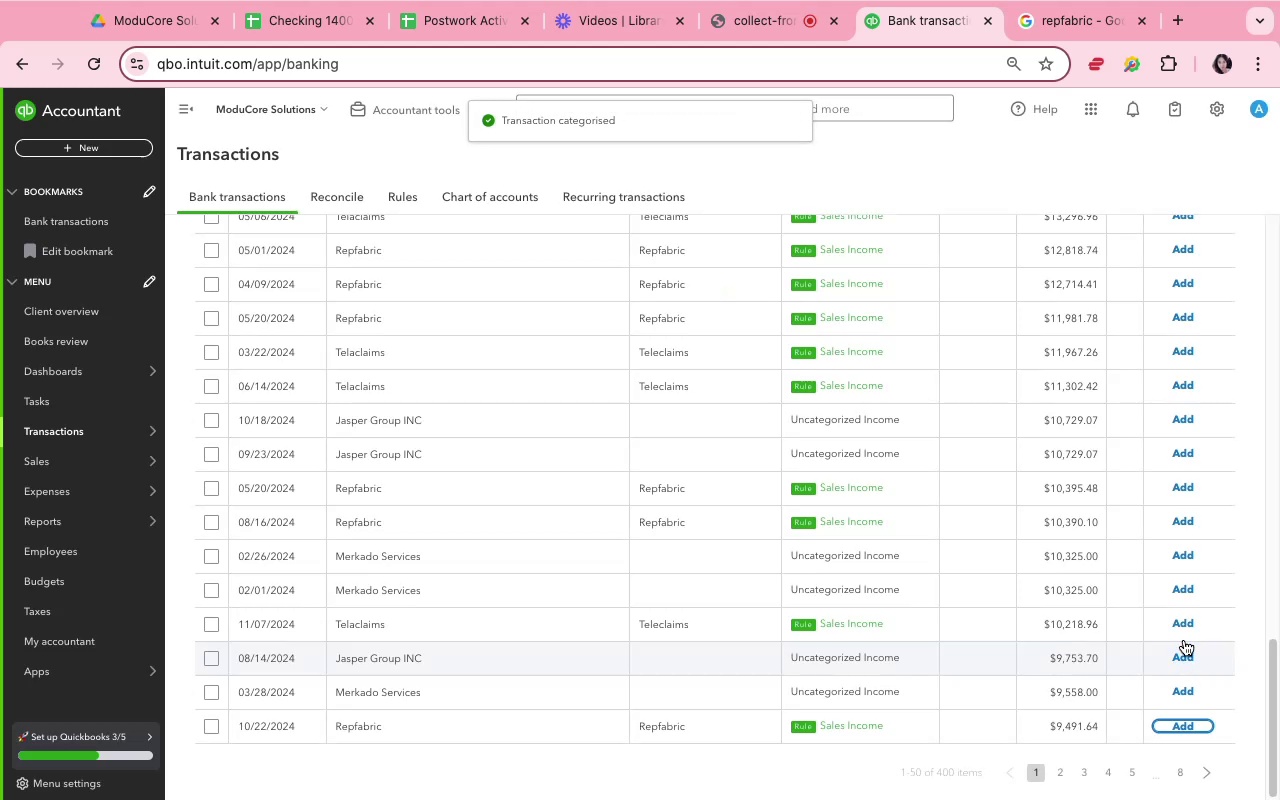 
left_click([1183, 623])
 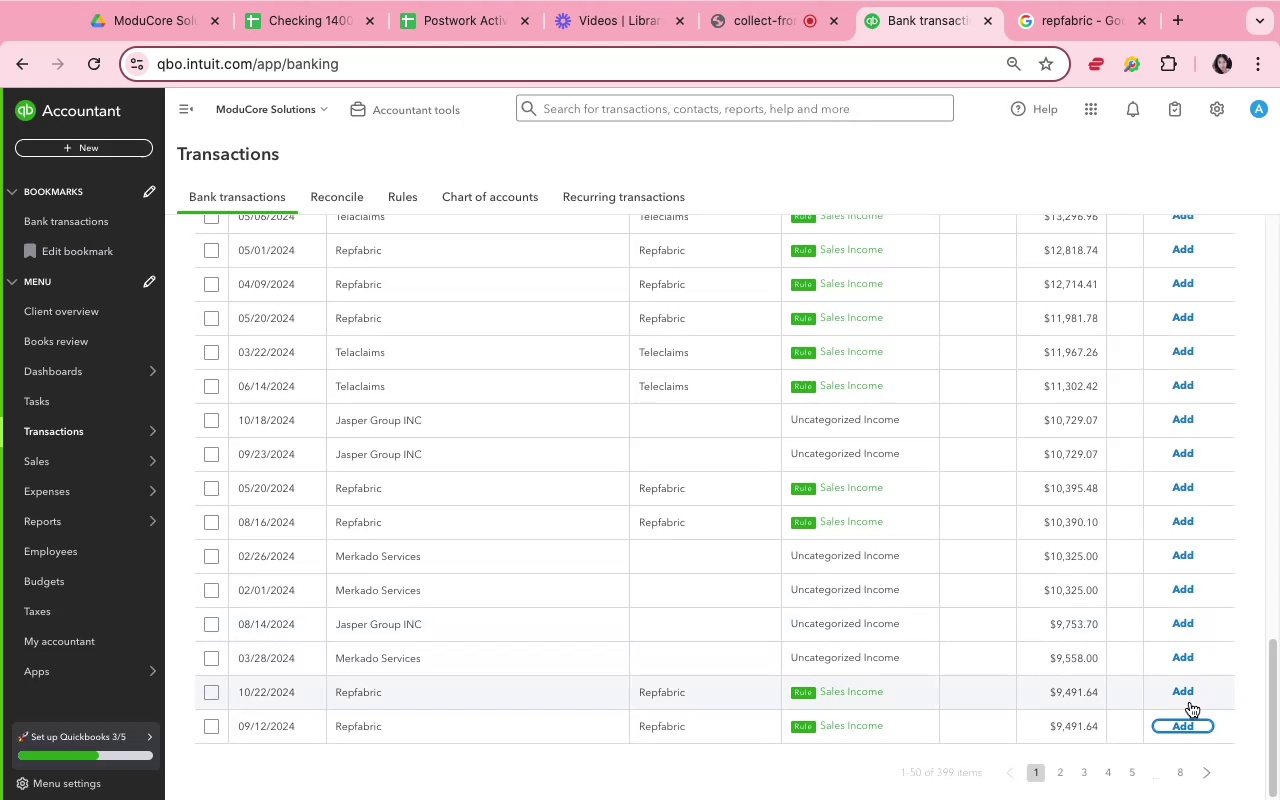 
wait(5.11)
 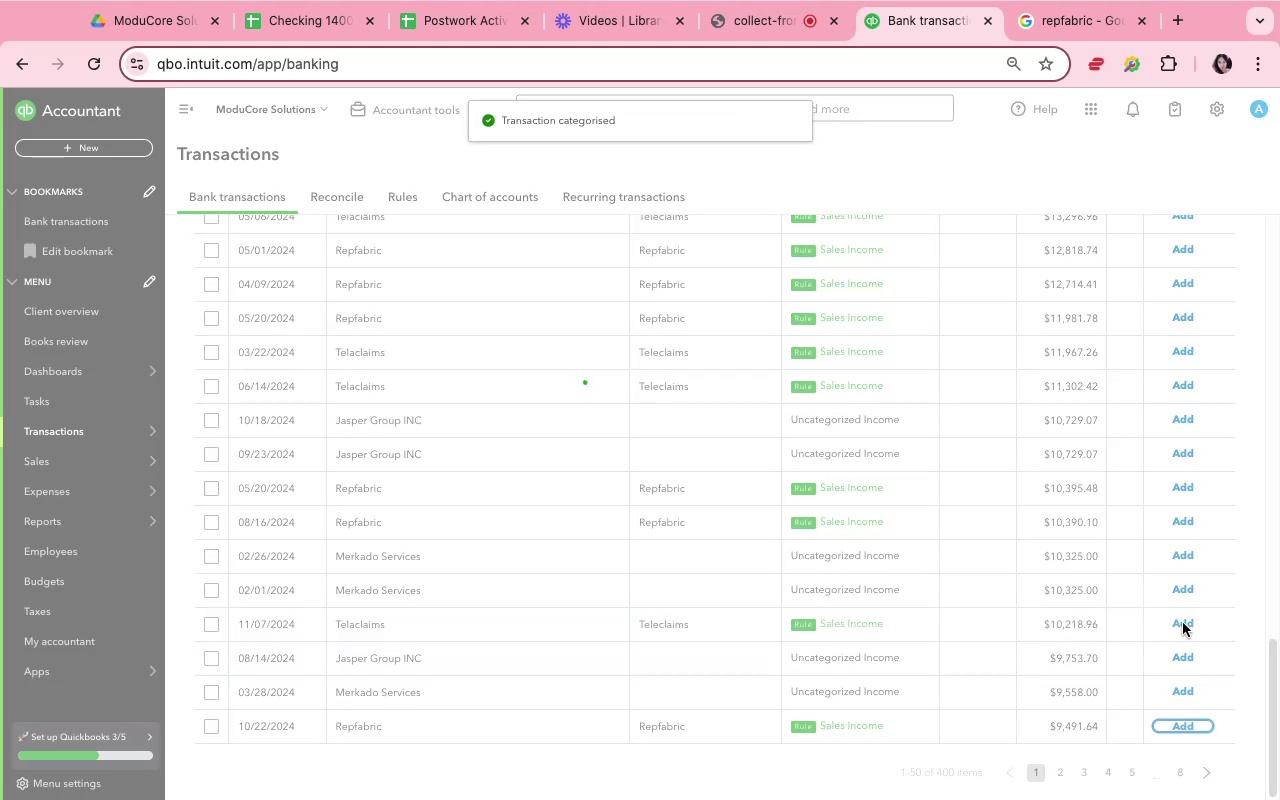 
left_click([1188, 692])
 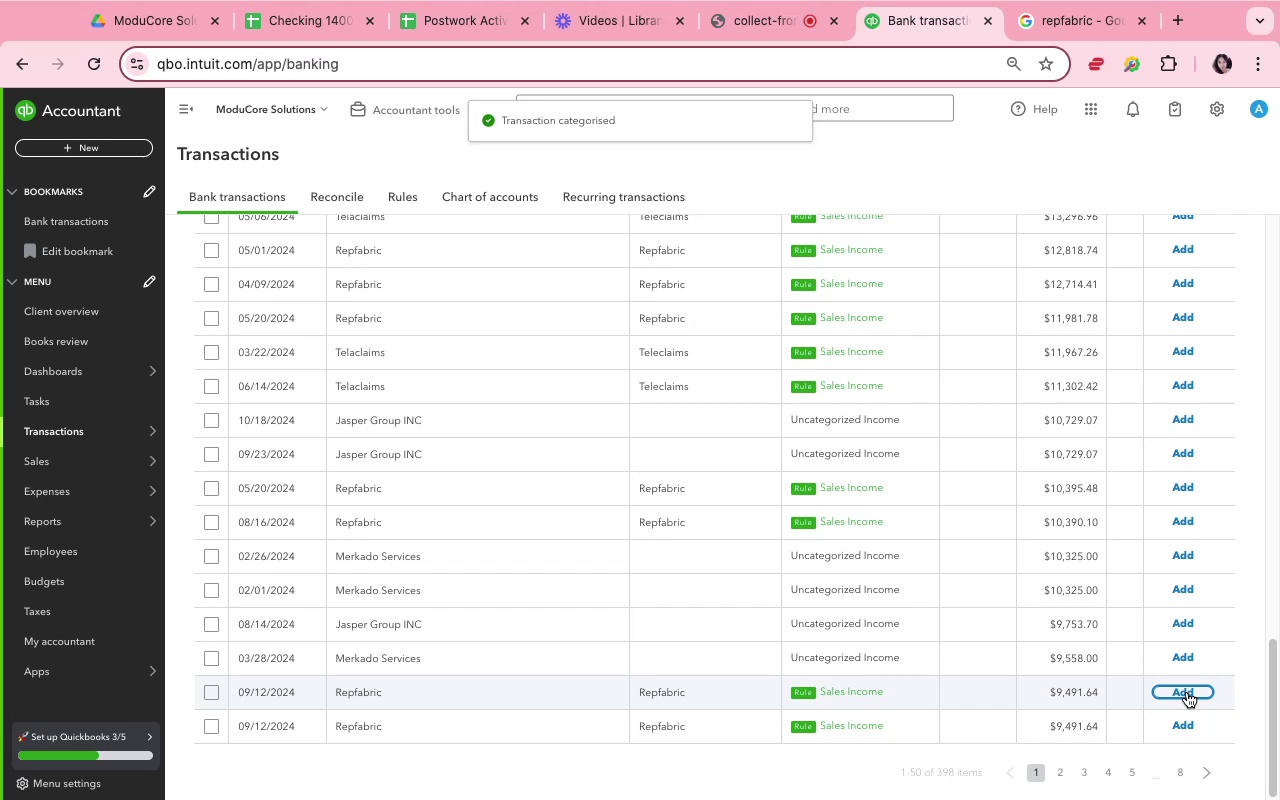 
scroll: coordinate [936, 541], scroll_direction: up, amount: 22.0
 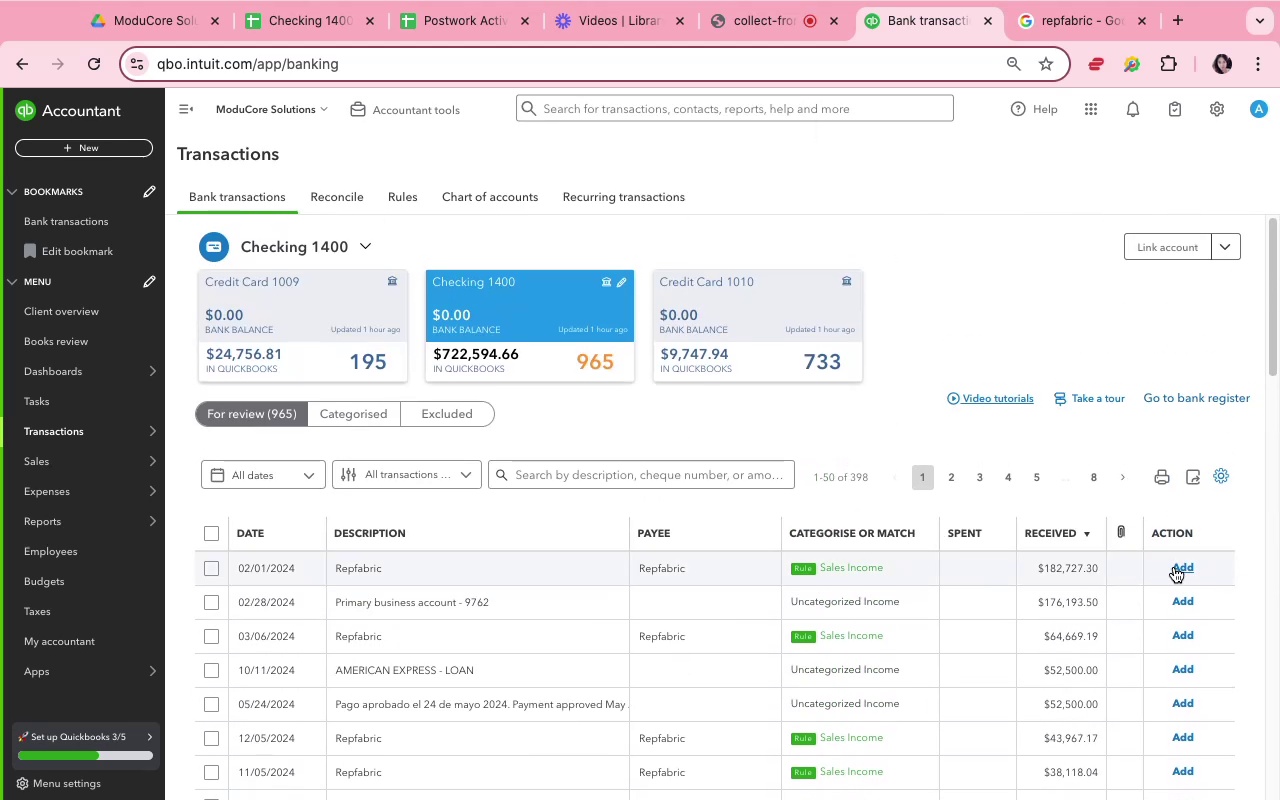 
left_click([1174, 567])
 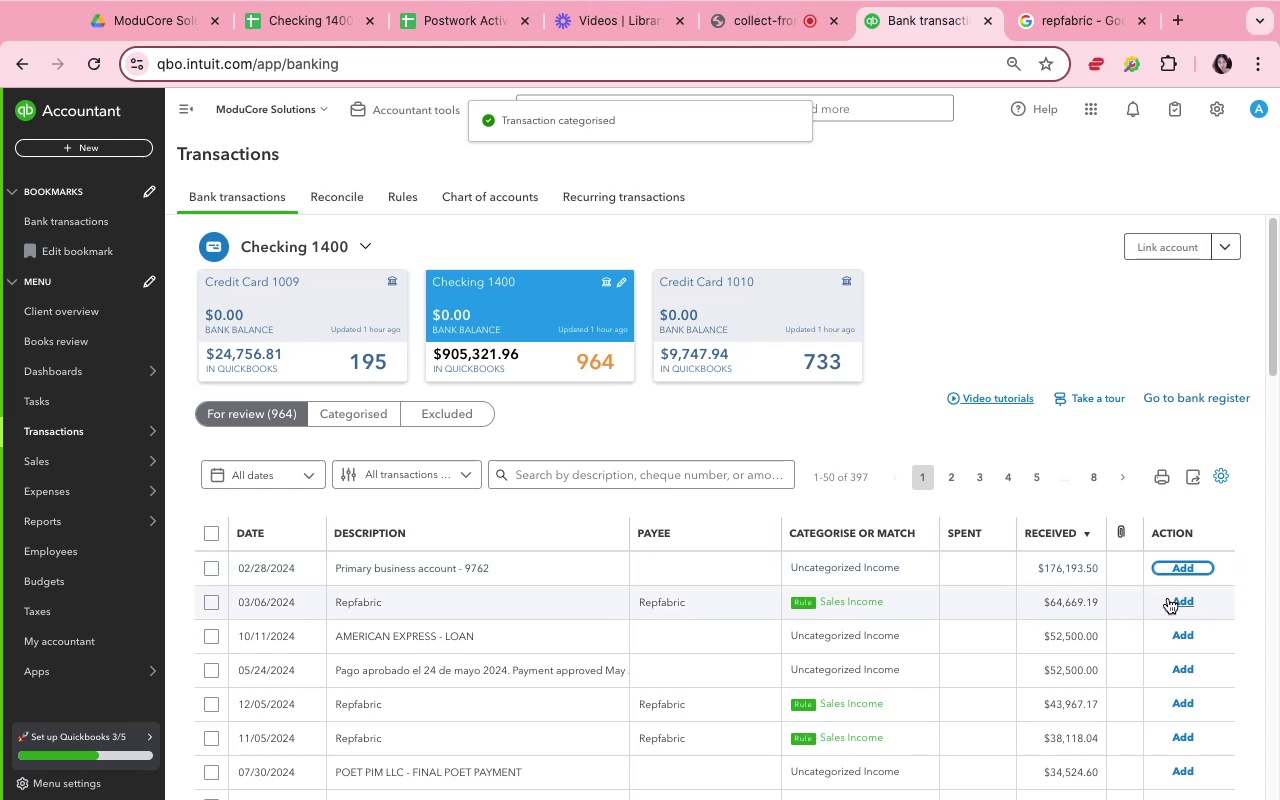 
wait(6.87)
 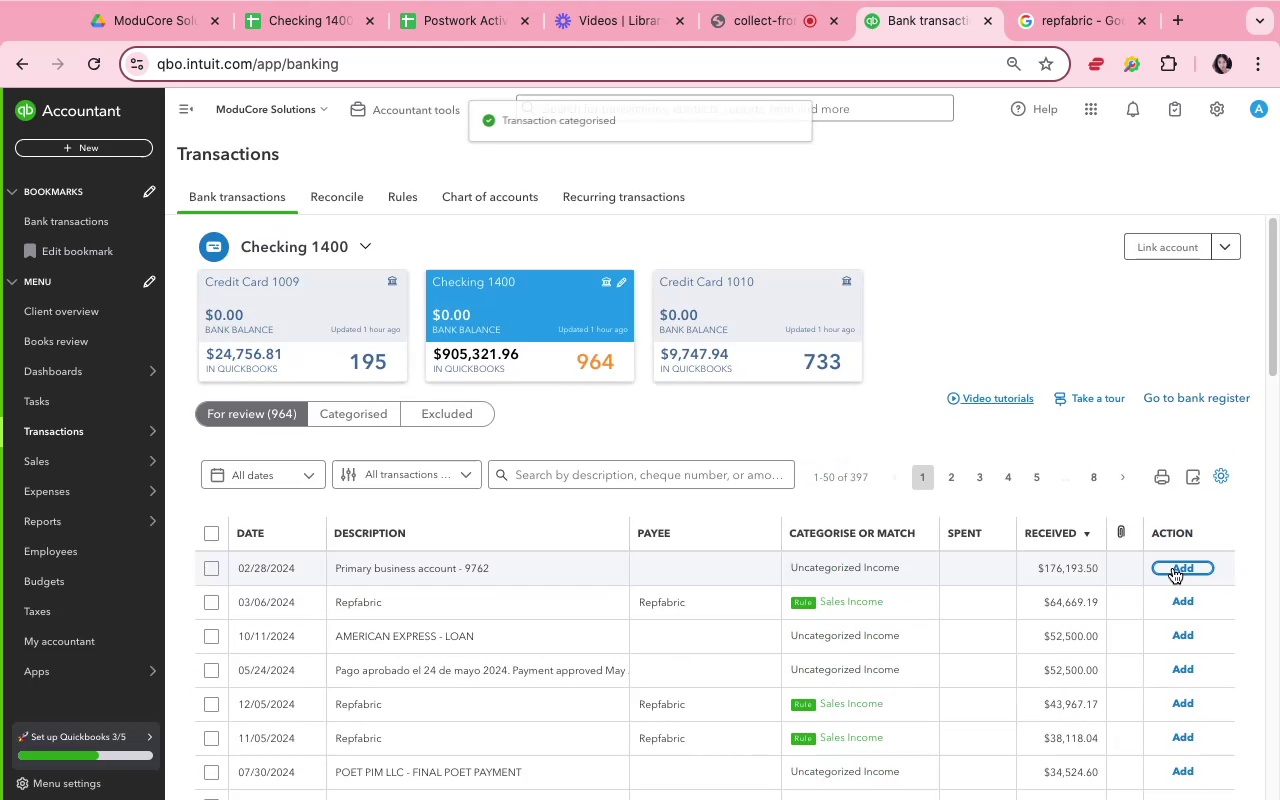 
left_click([1172, 601])
 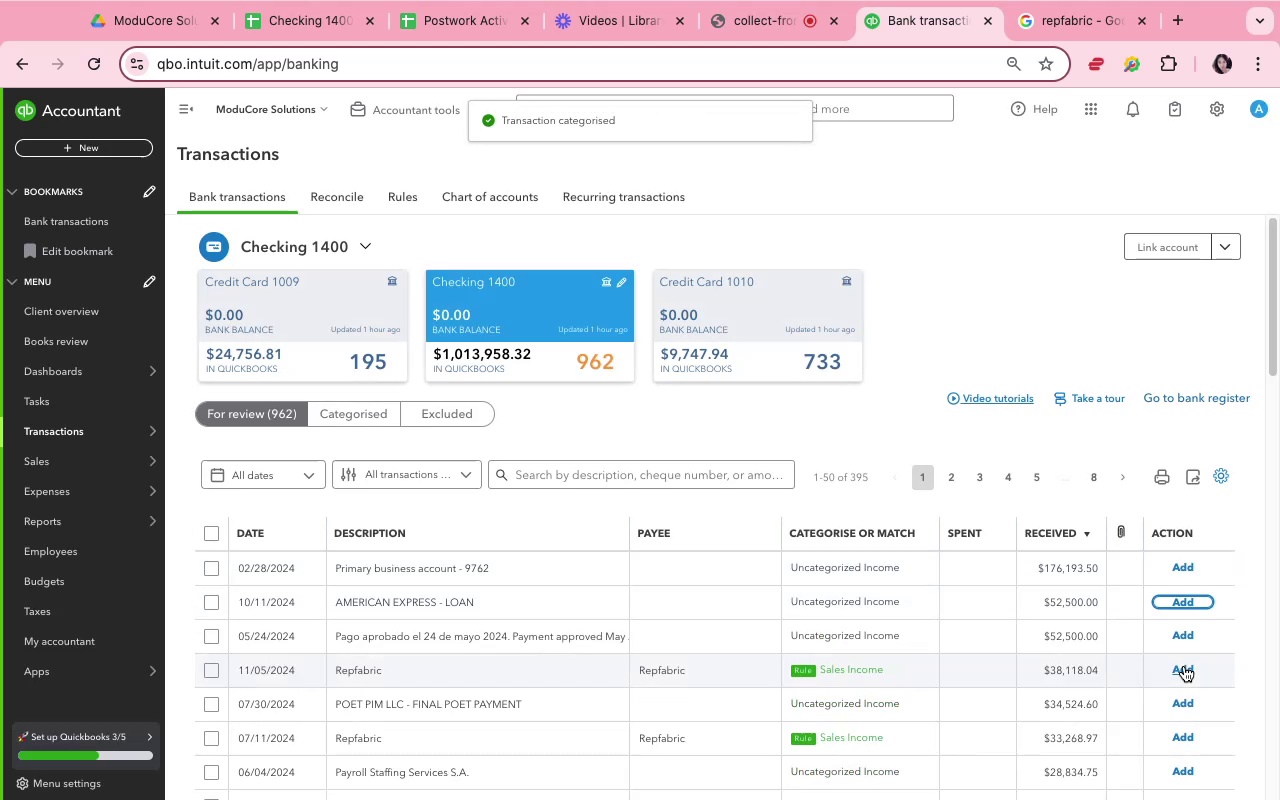 
wait(6.87)
 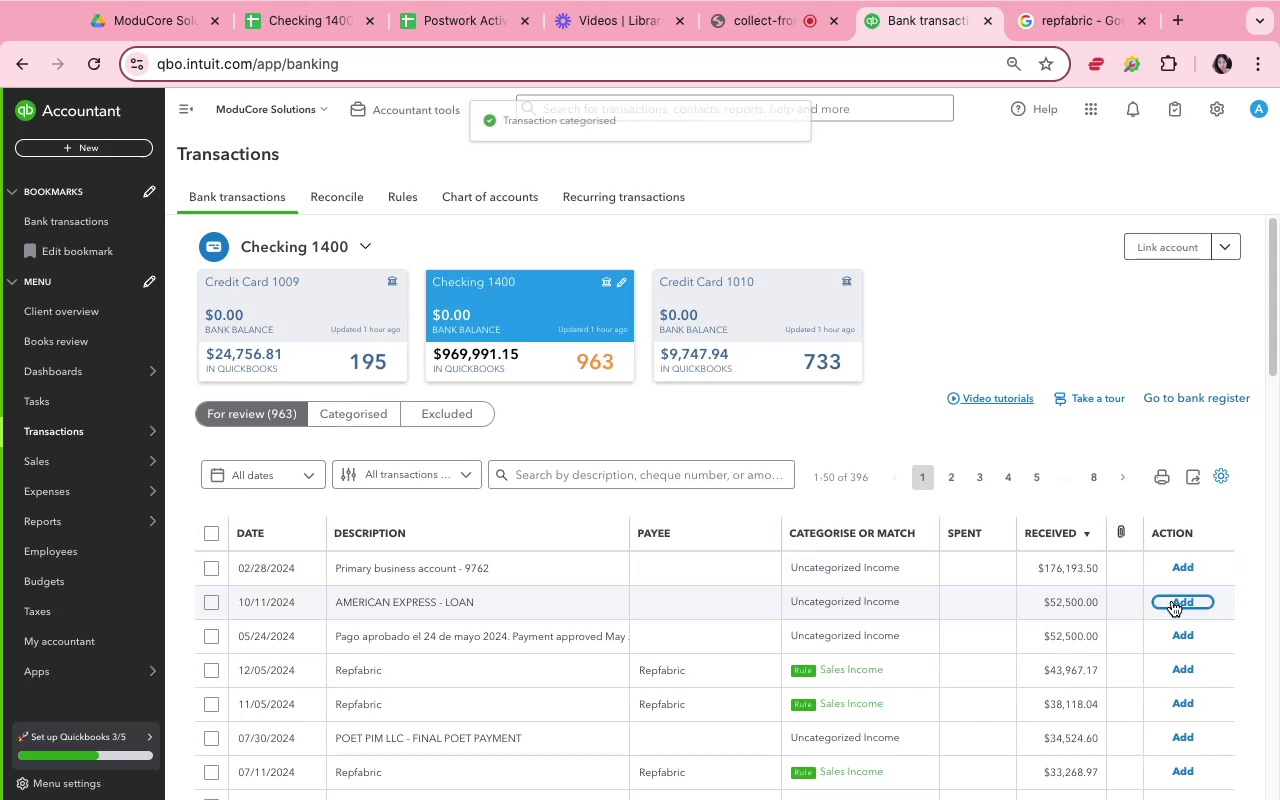 
left_click([1183, 673])
 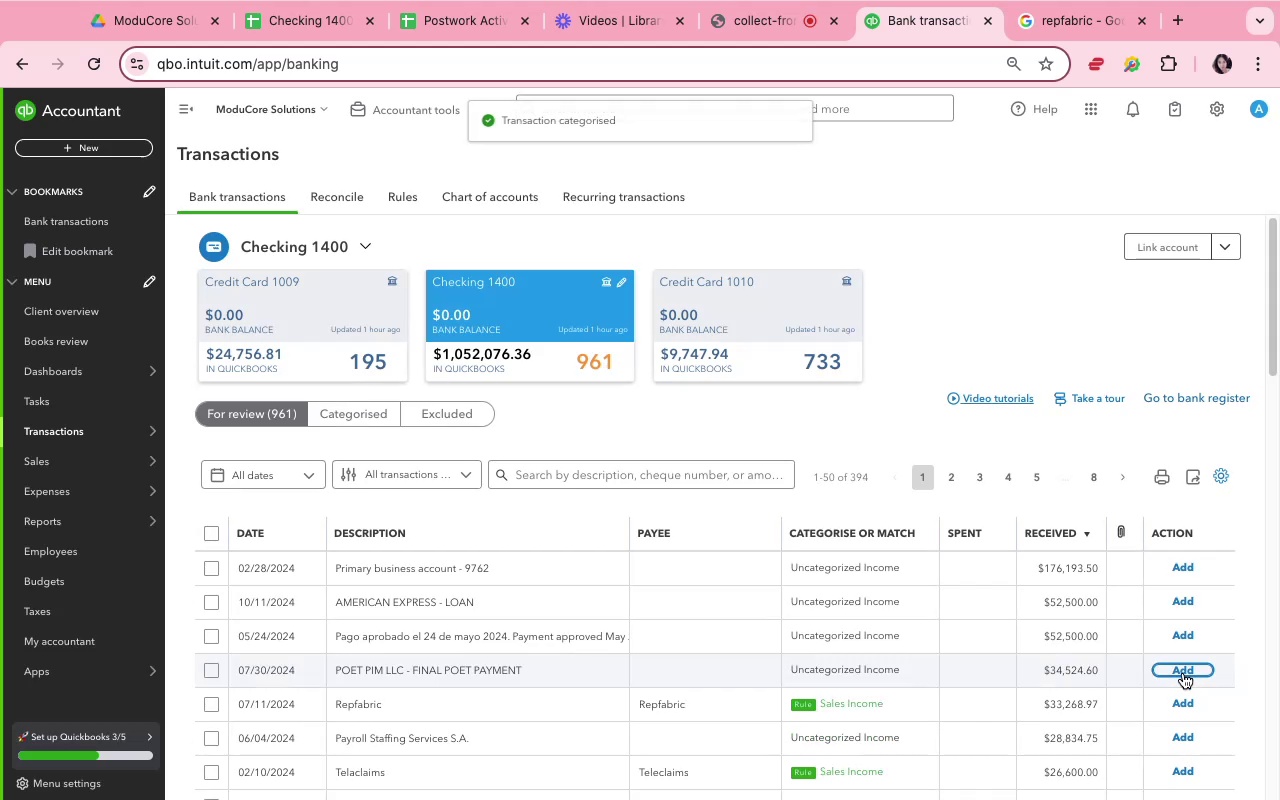 
scroll: coordinate [1183, 672], scroll_direction: down, amount: 4.0
 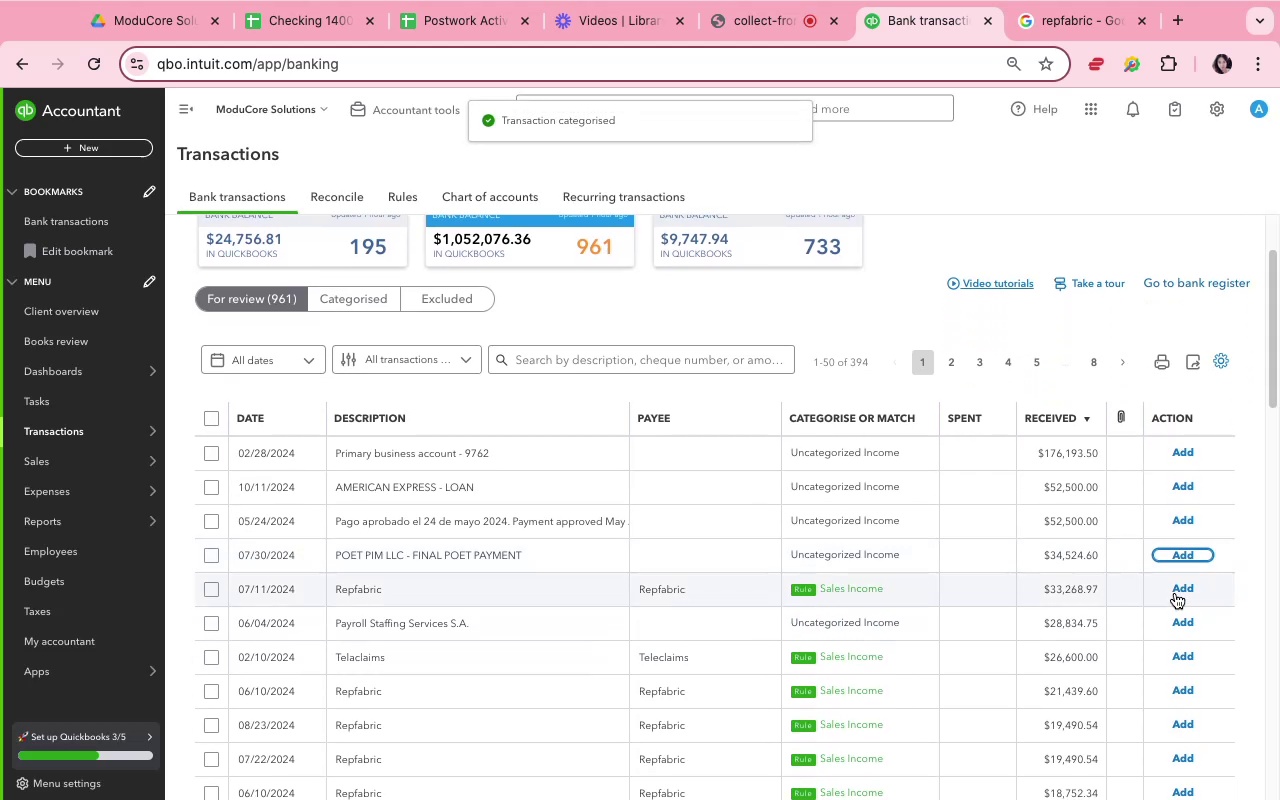 
left_click([1175, 592])
 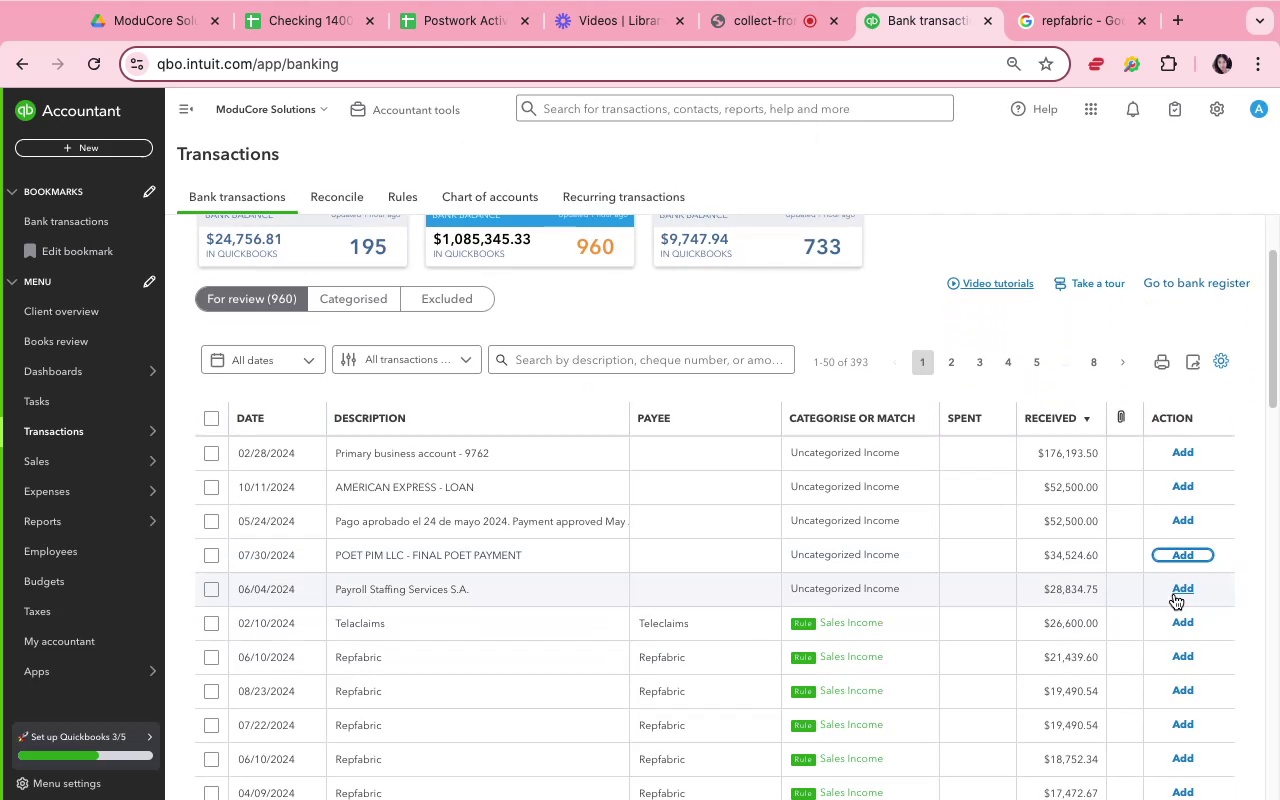 
wait(8.97)
 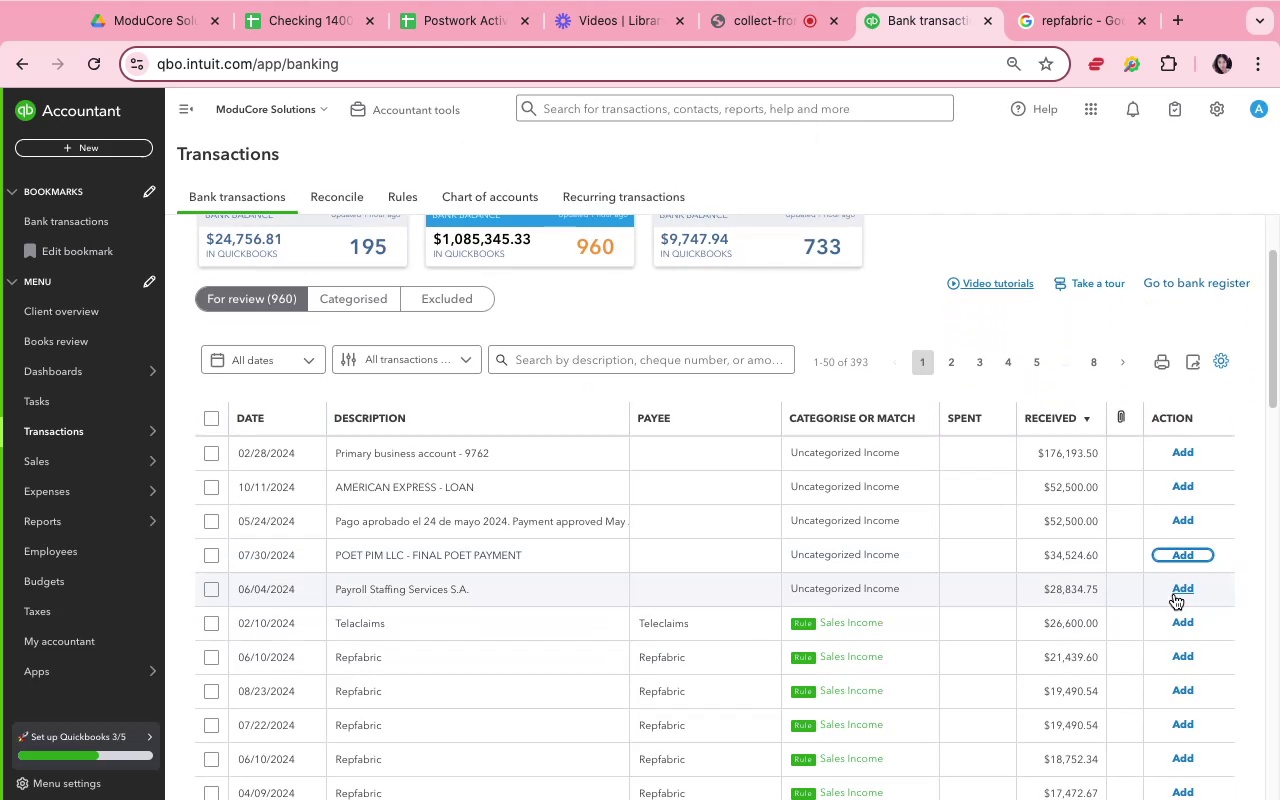 
left_click([1185, 618])
 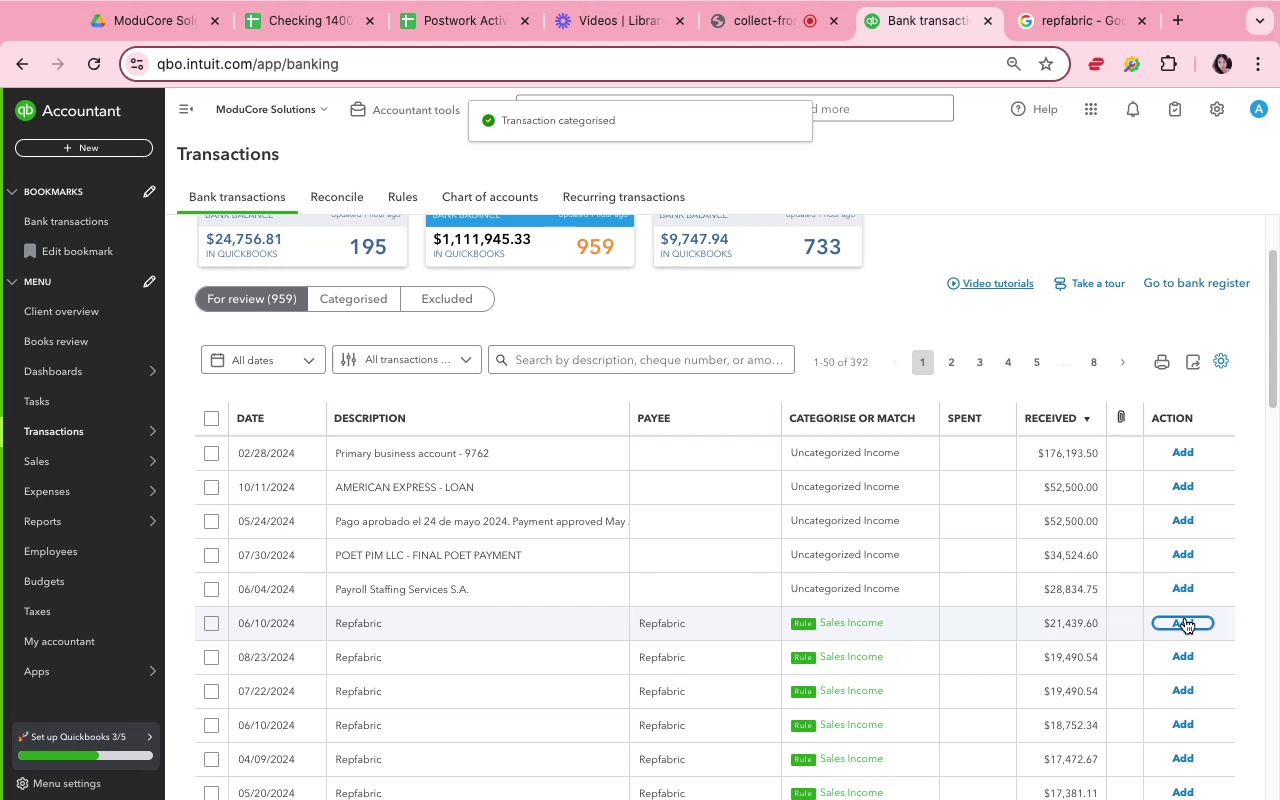 
wait(7.92)
 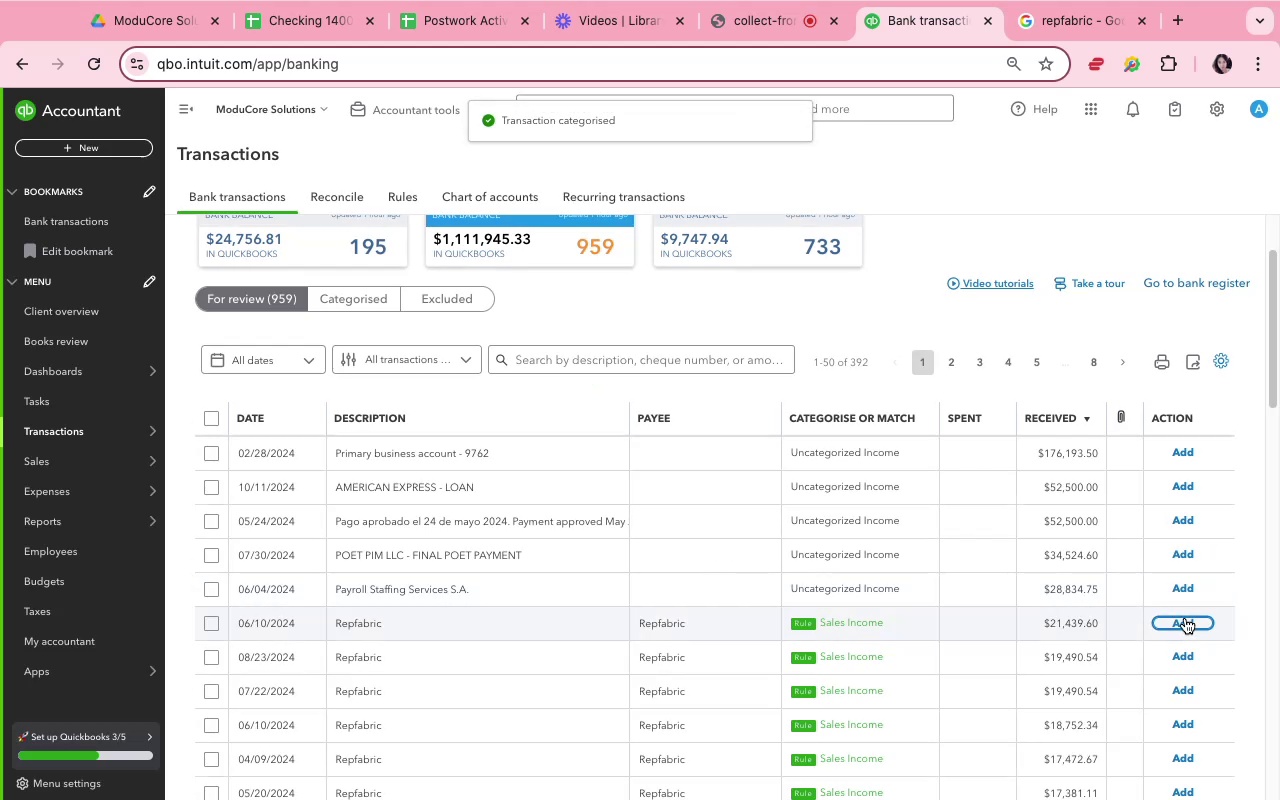 
left_click([1183, 622])
 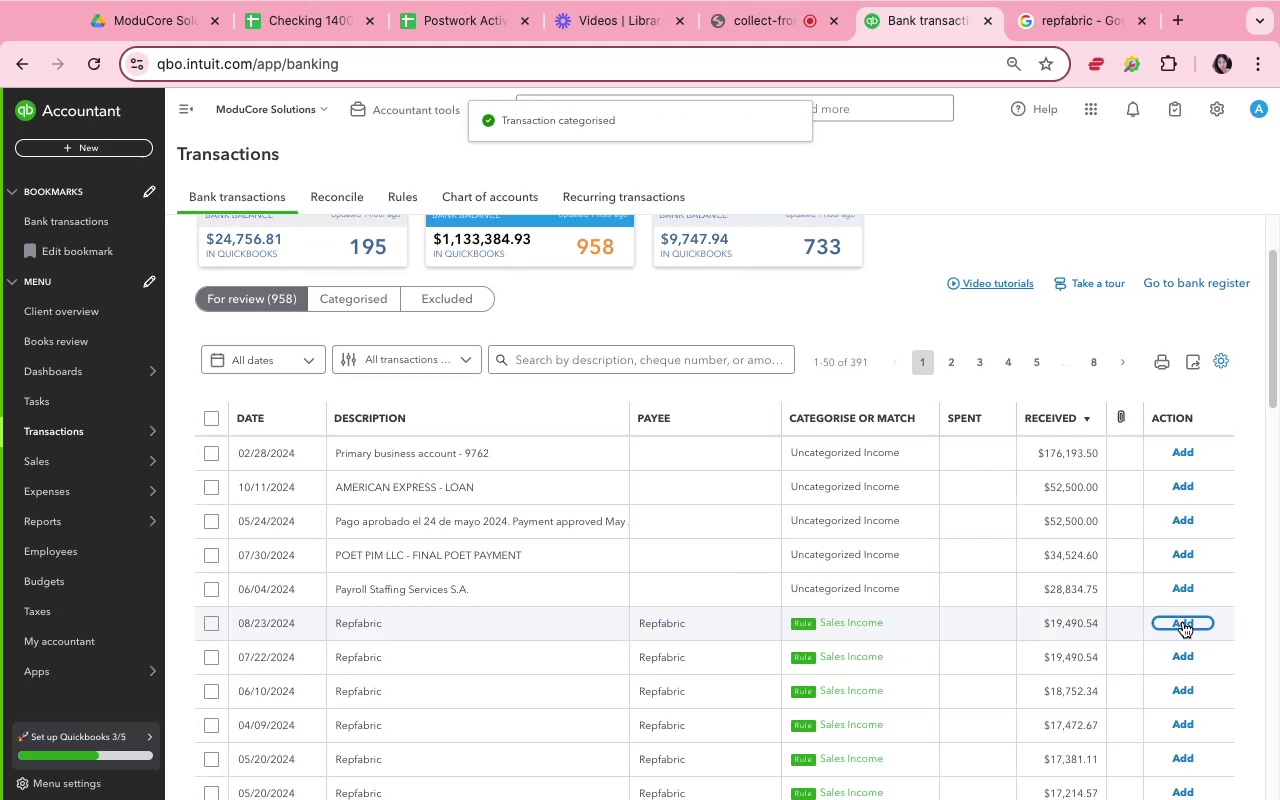 
left_click([1183, 622])
 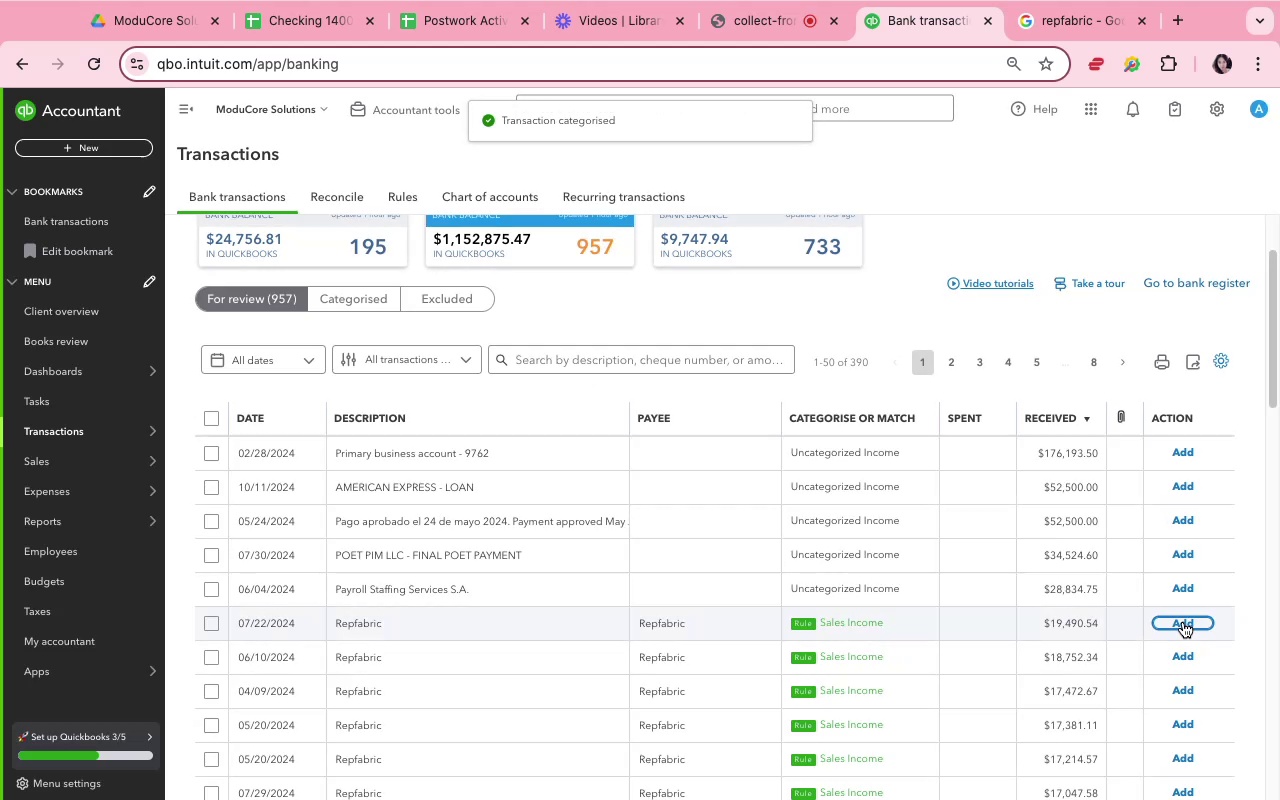 
left_click([1183, 622])
 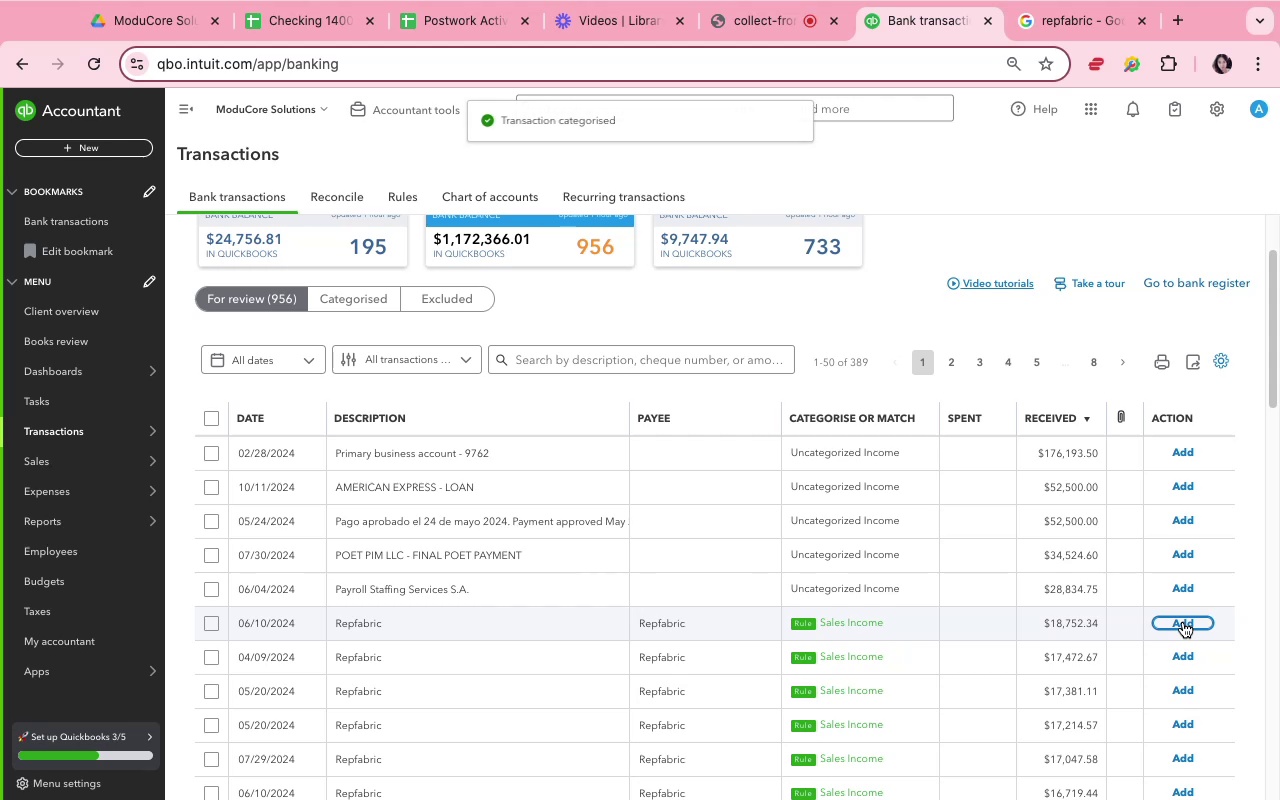 
left_click([1183, 622])
 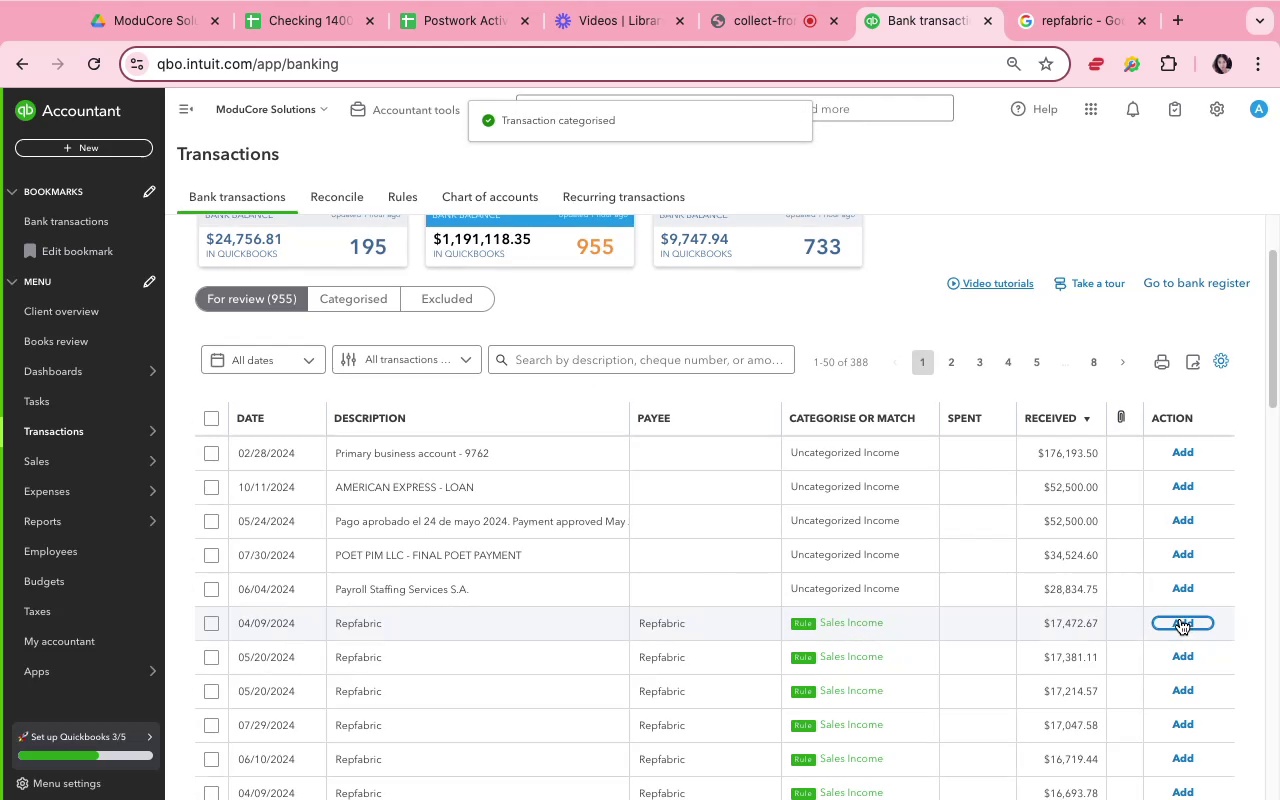 
left_click([1183, 623])
 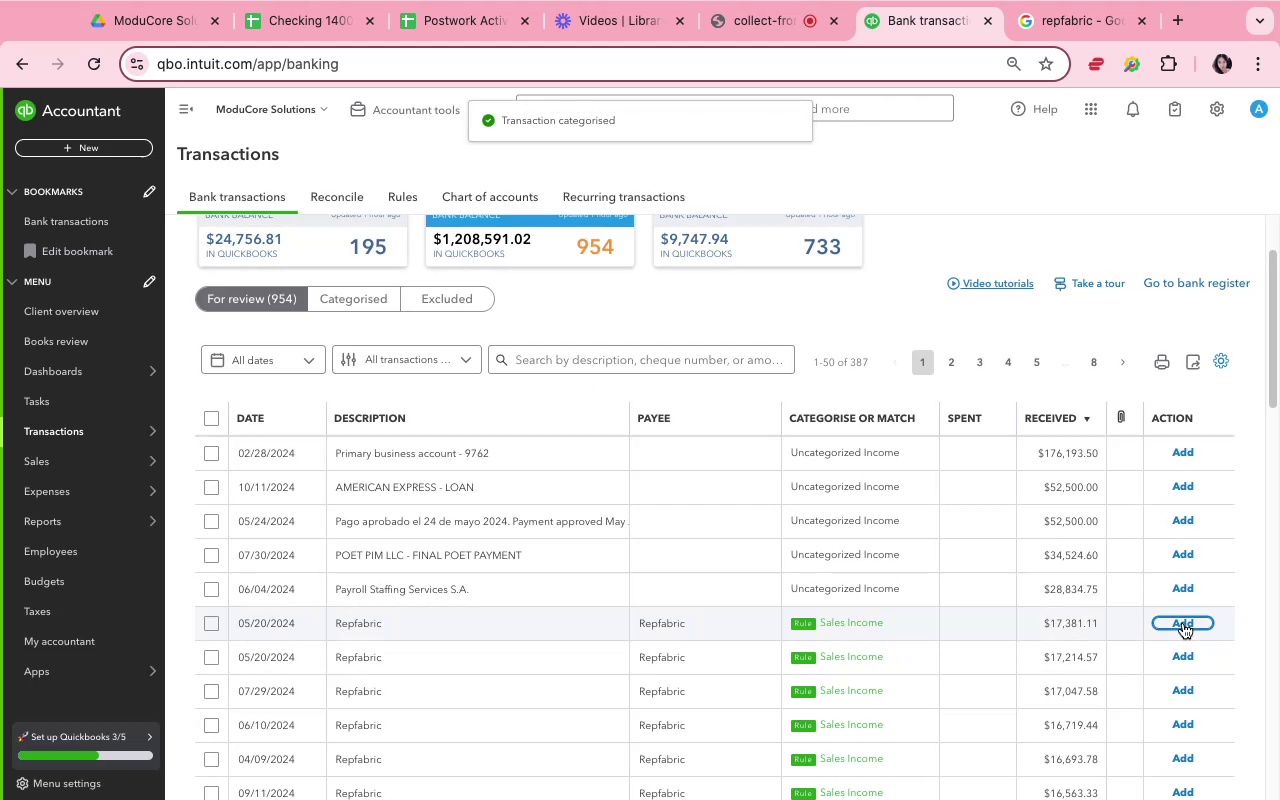 
left_click([1183, 623])
 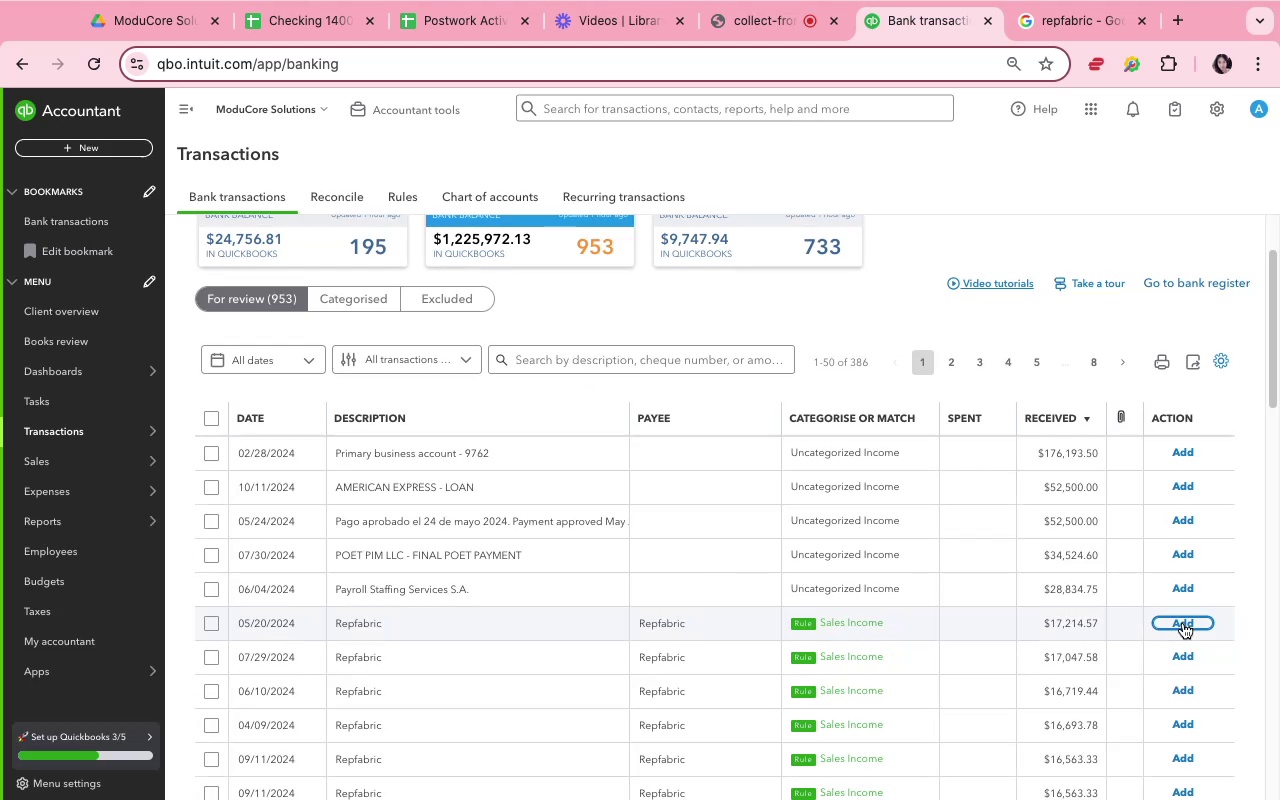 
left_click([1183, 623])
 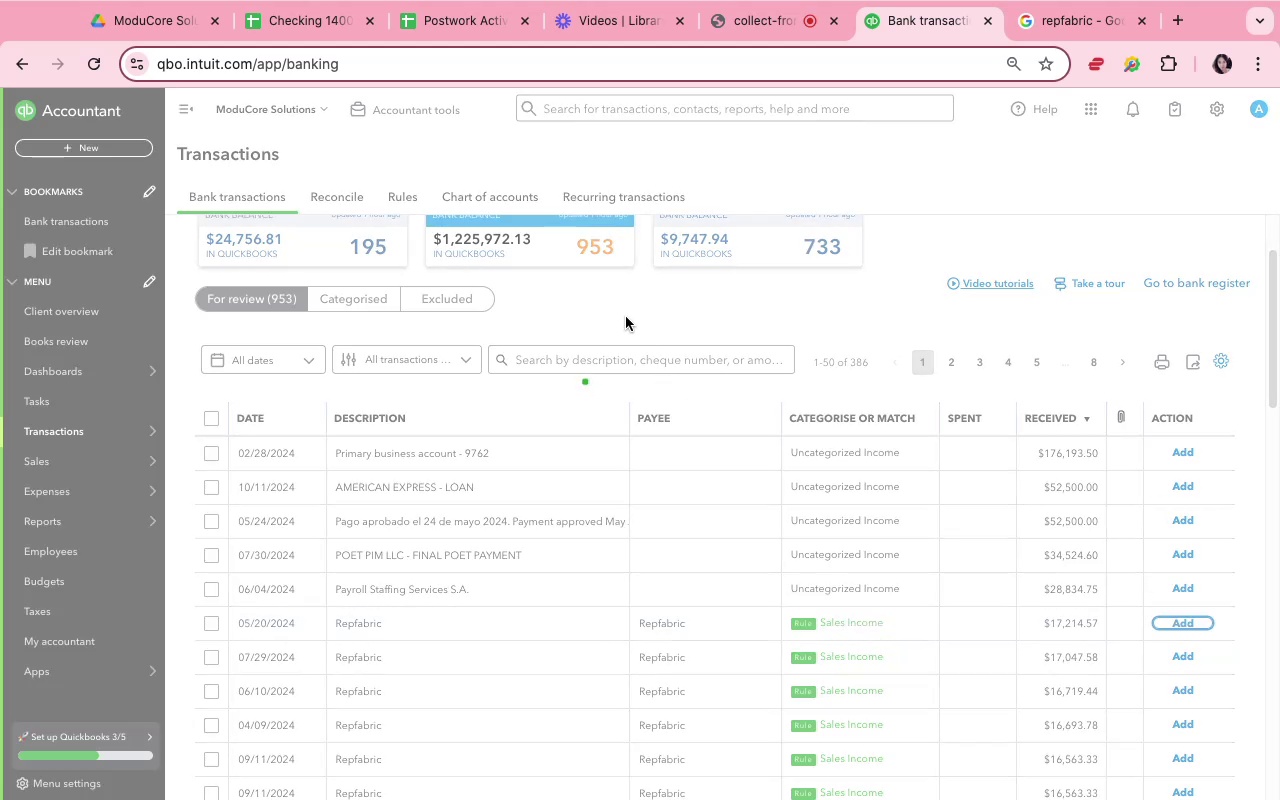 
scroll: coordinate [645, 466], scroll_direction: down, amount: 4.0
 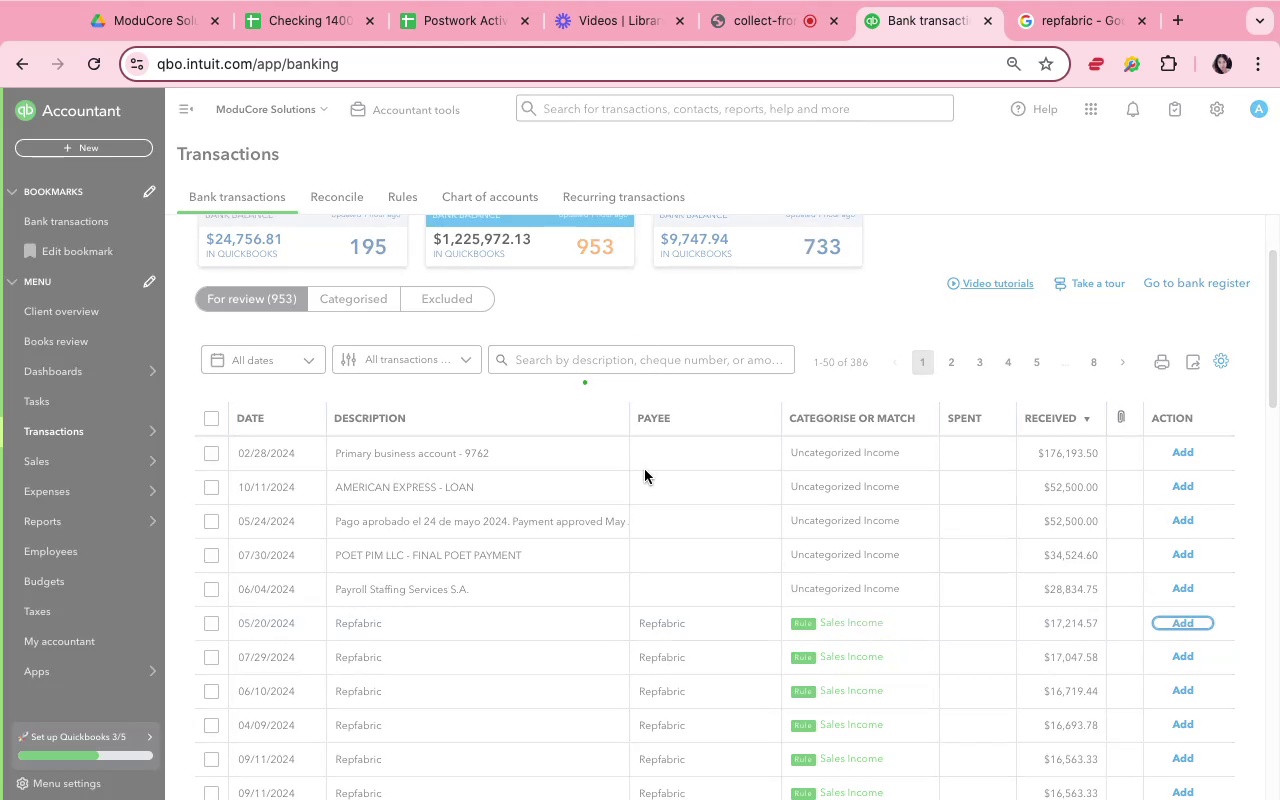 
scroll: coordinate [647, 475], scroll_direction: up, amount: 9.0
 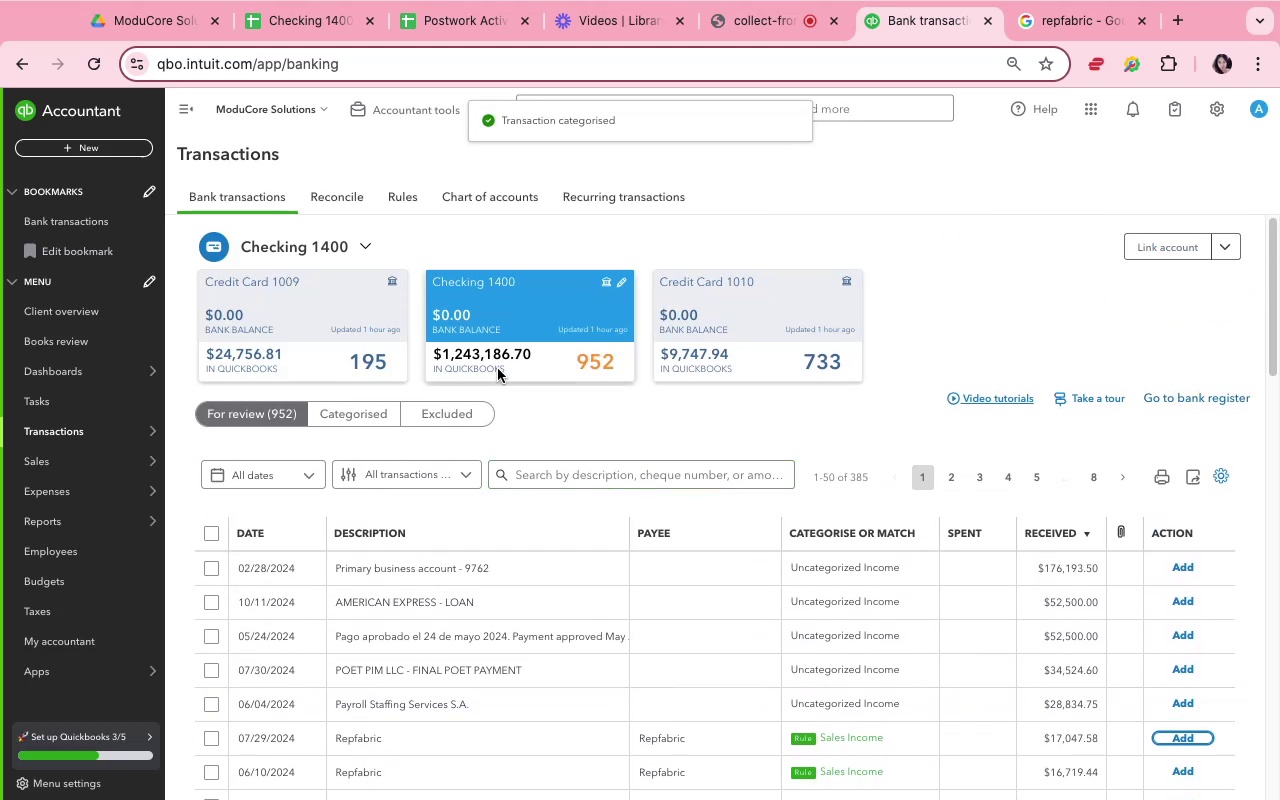 
scroll: coordinate [1065, 560], scroll_direction: down, amount: 16.0
 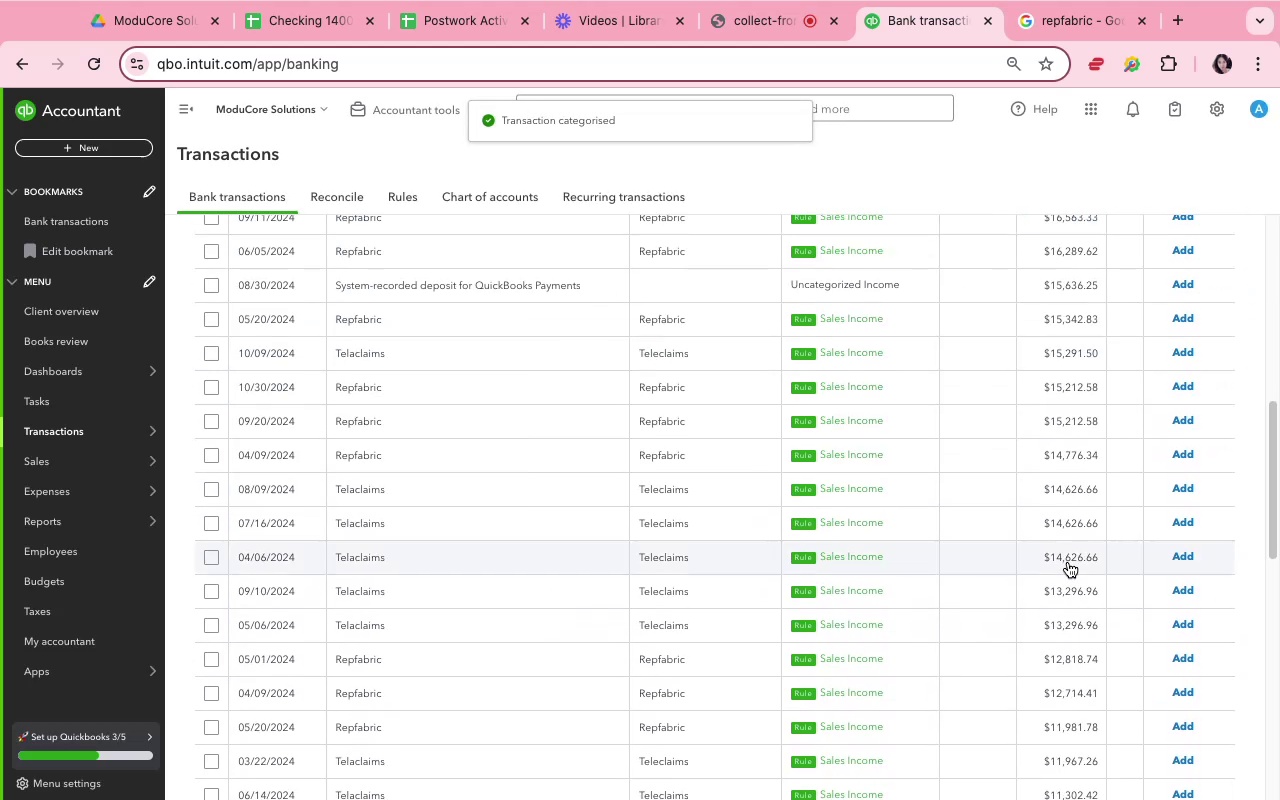 
scroll: coordinate [1164, 393], scroll_direction: up, amount: 10.0
 